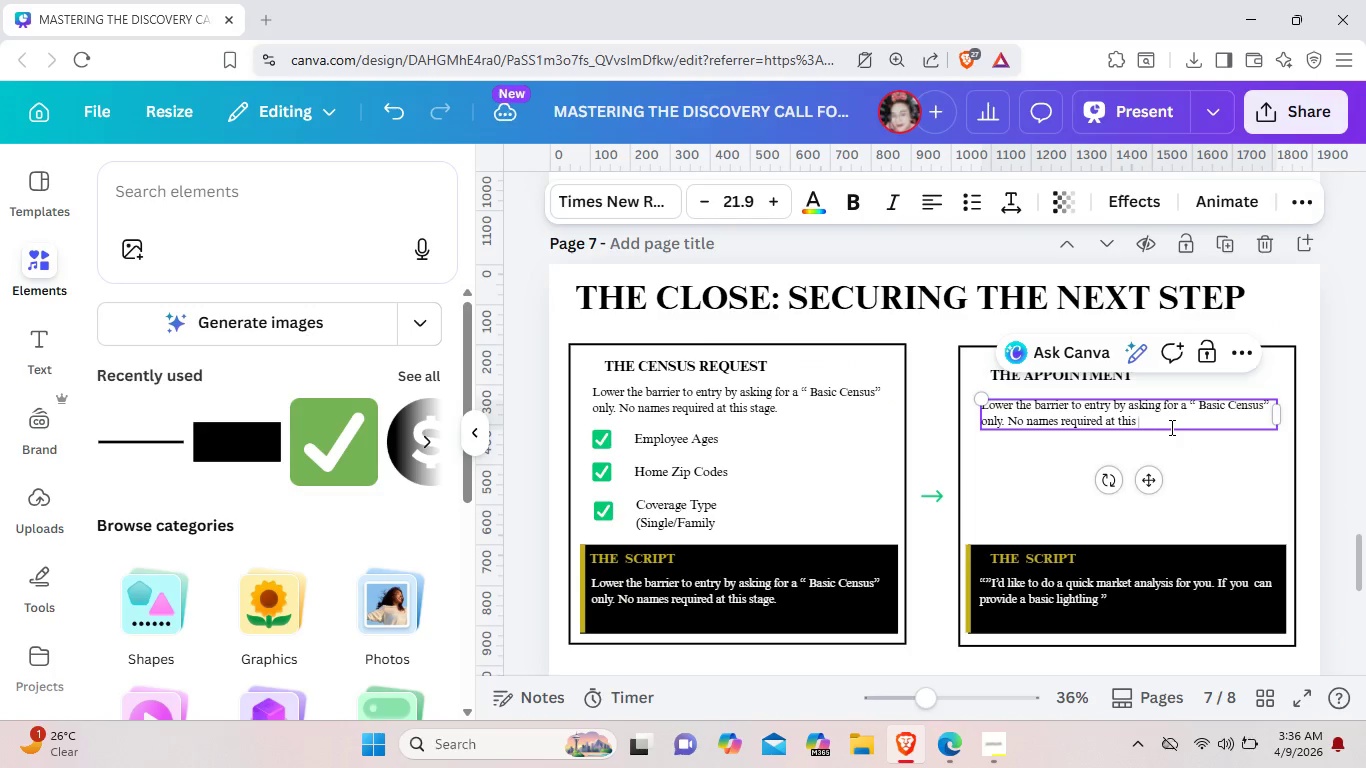 
hold_key(key=Backspace, duration=1.08)
 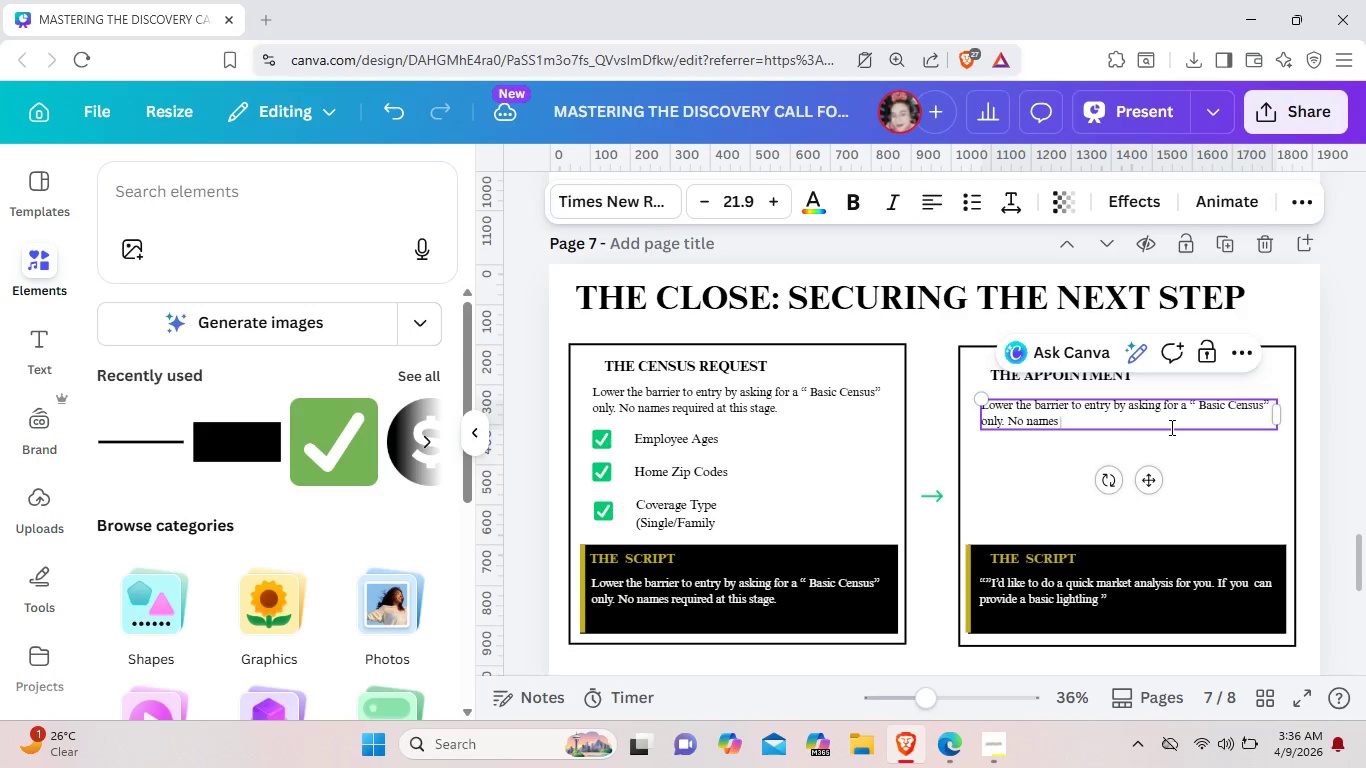 
key(Backspace)
 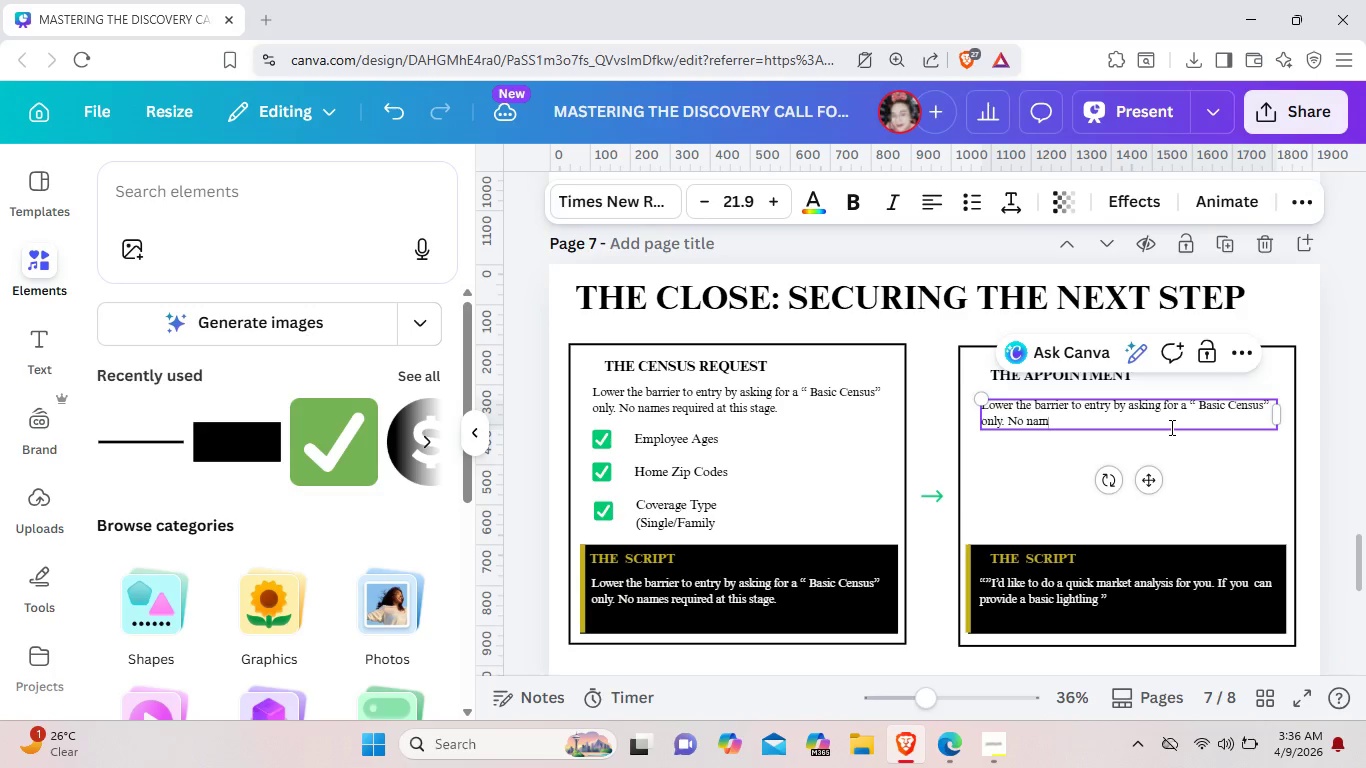 
key(Backspace)
 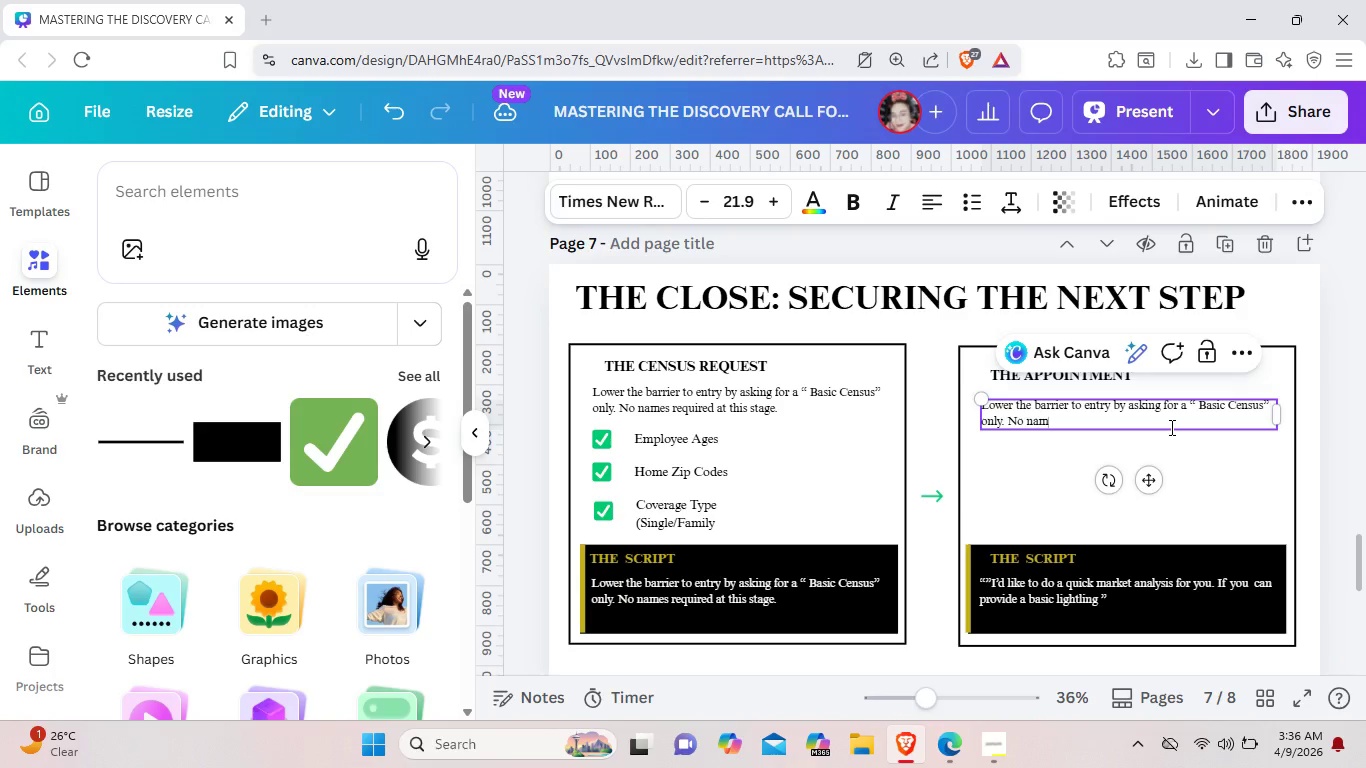 
key(Backspace)
 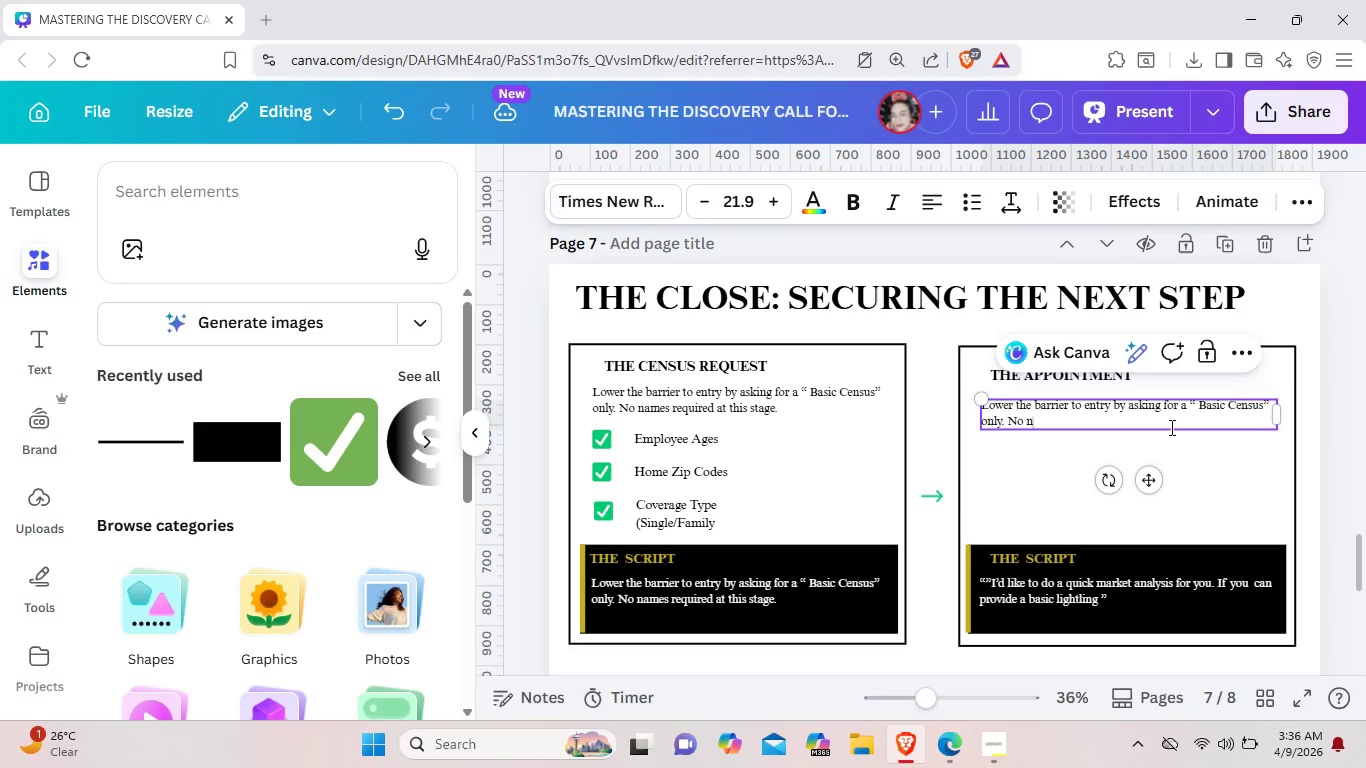 
key(Backspace)
 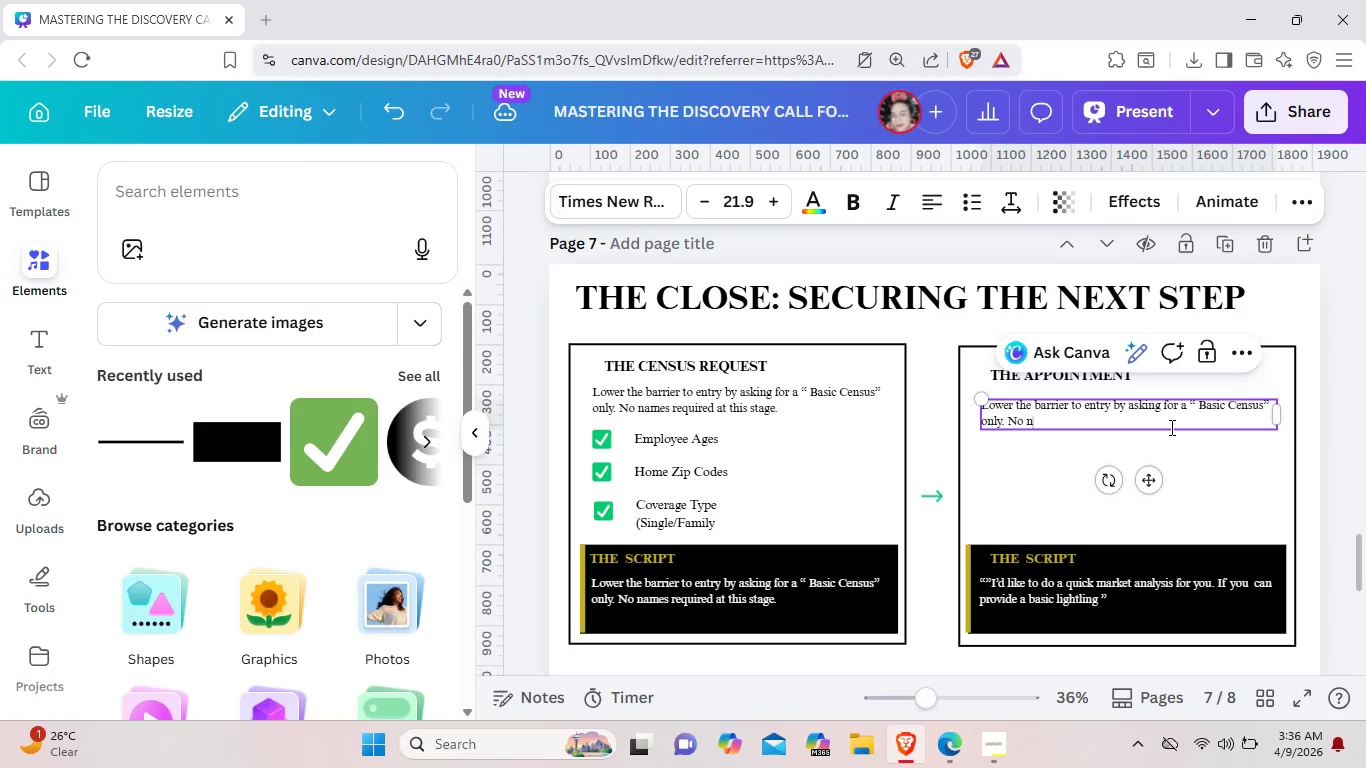 
key(Backspace)
 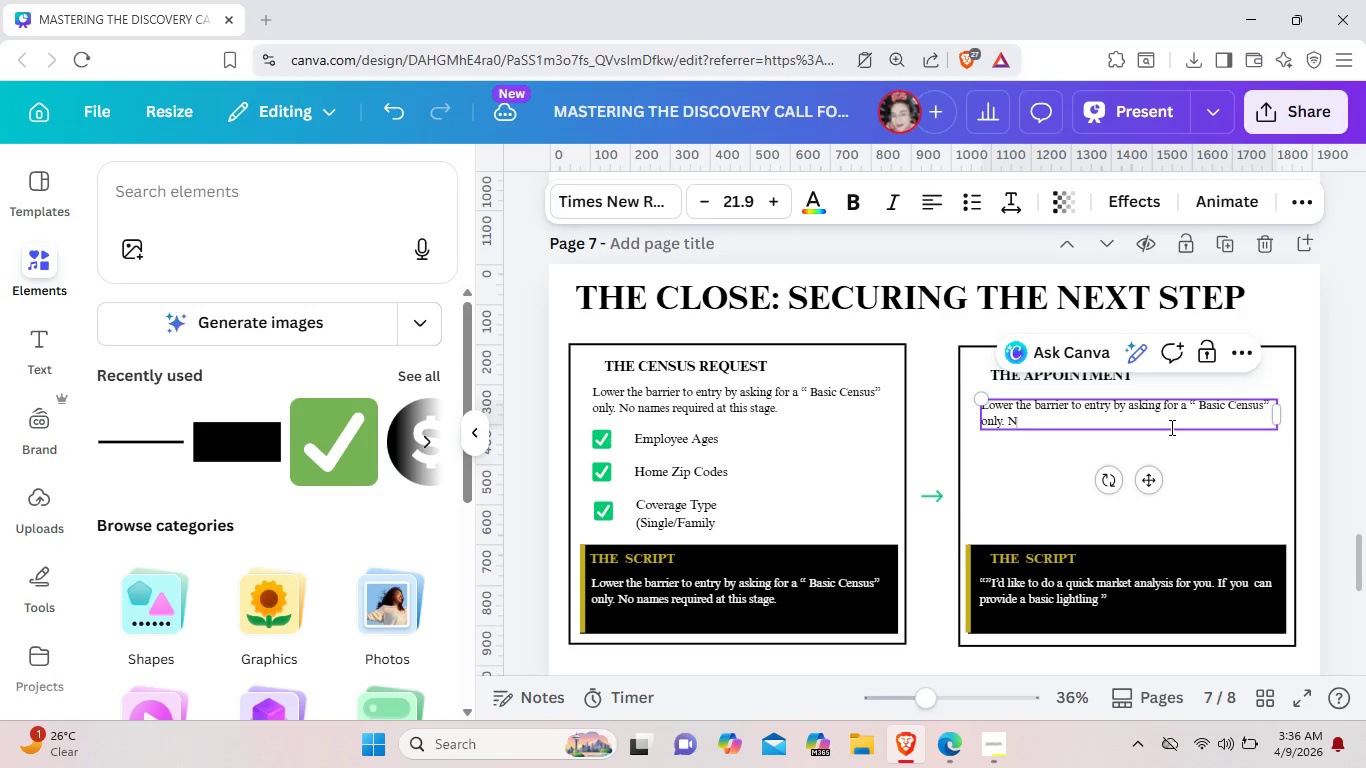 
key(Backspace)
 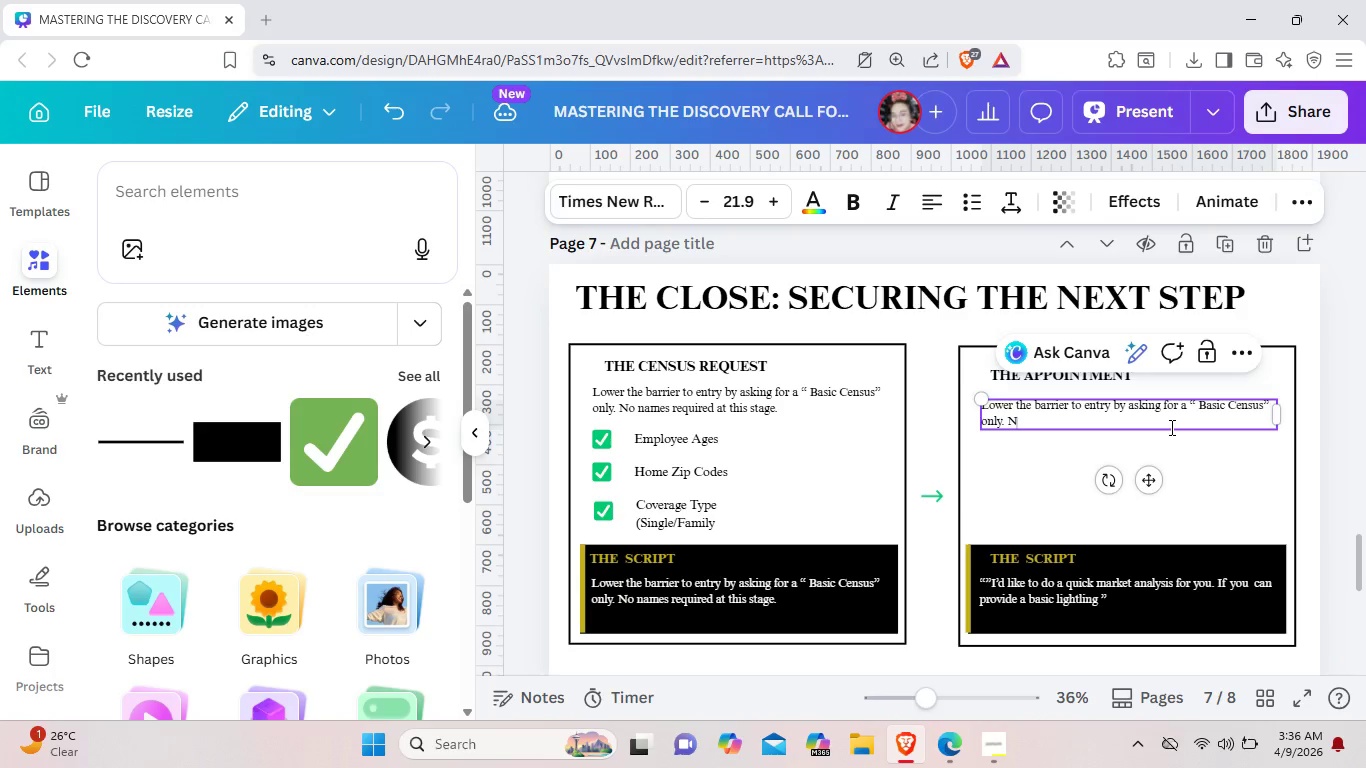 
key(Backspace)
 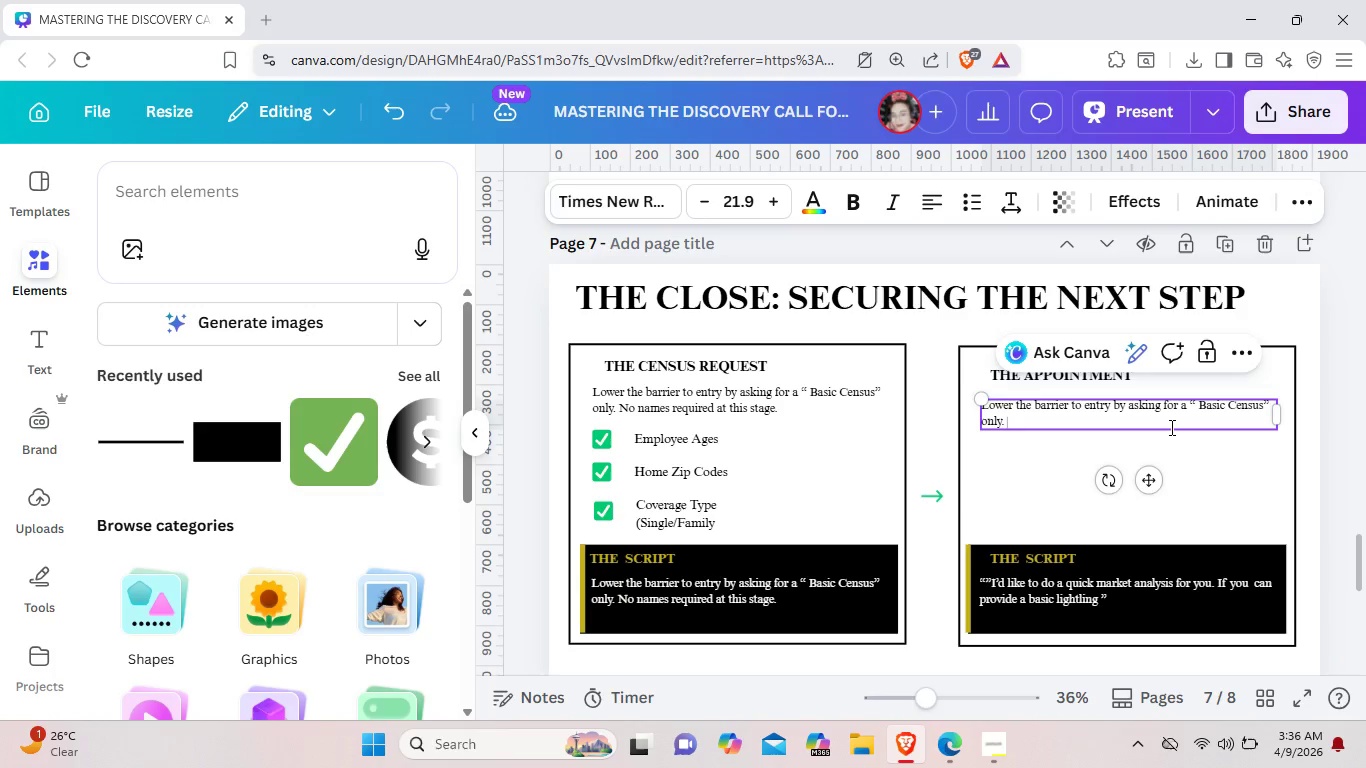 
key(Backspace)
 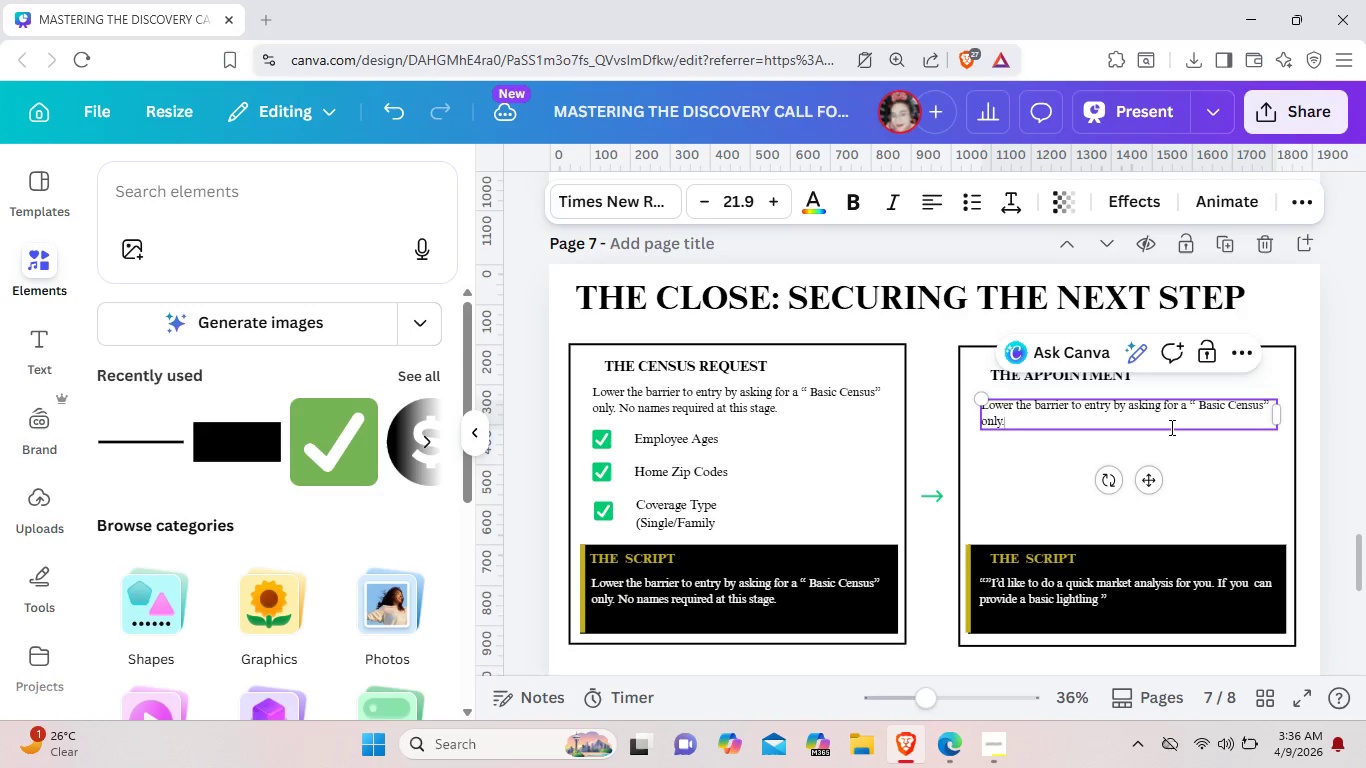 
key(Backspace)
 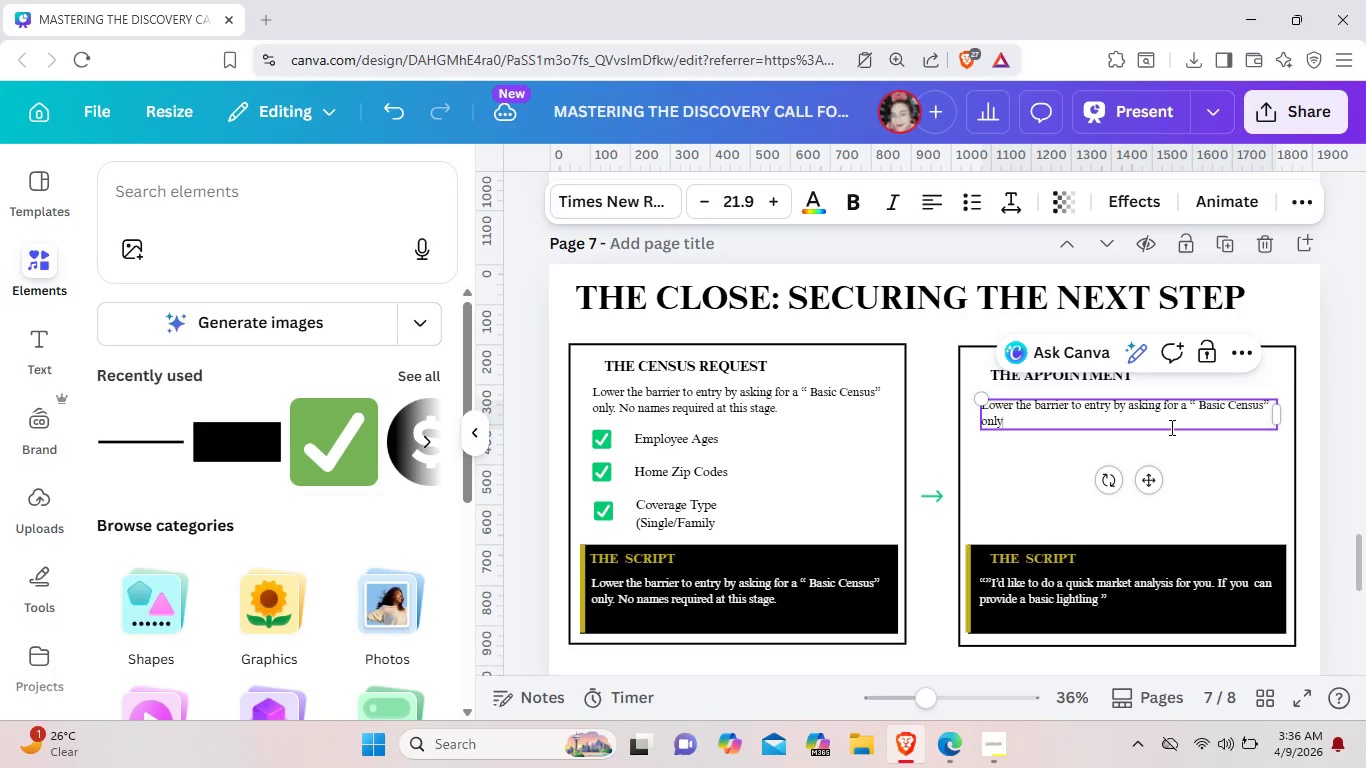 
key(Backspace)
 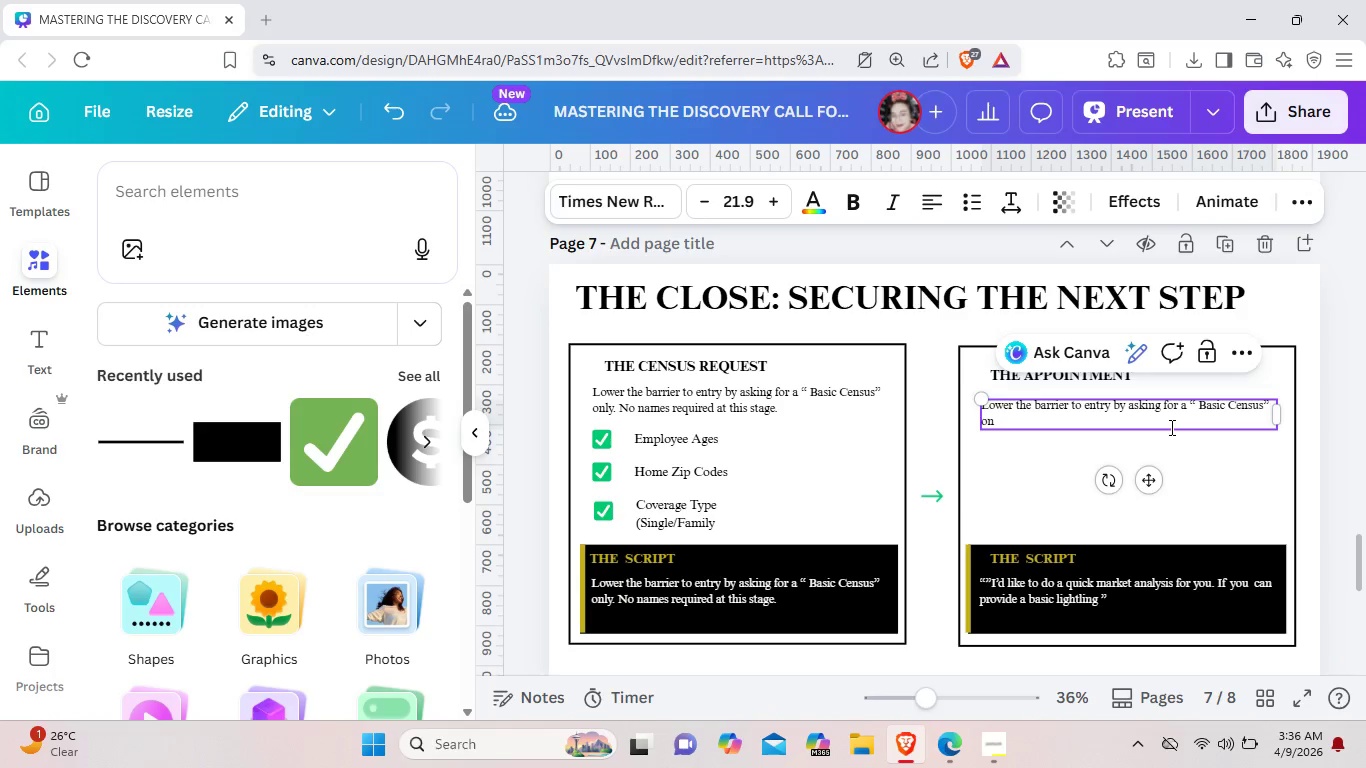 
key(Backspace)
 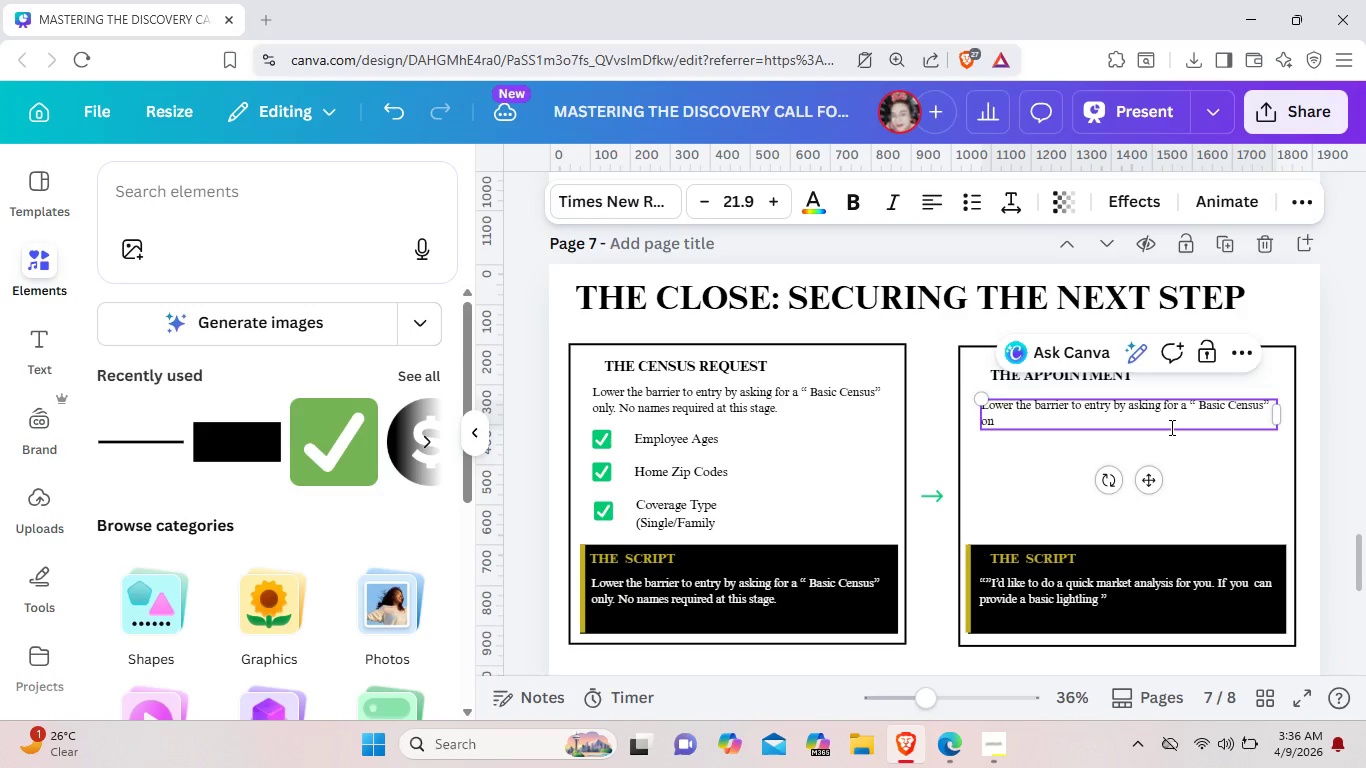 
hold_key(key=Backspace, duration=0.55)
 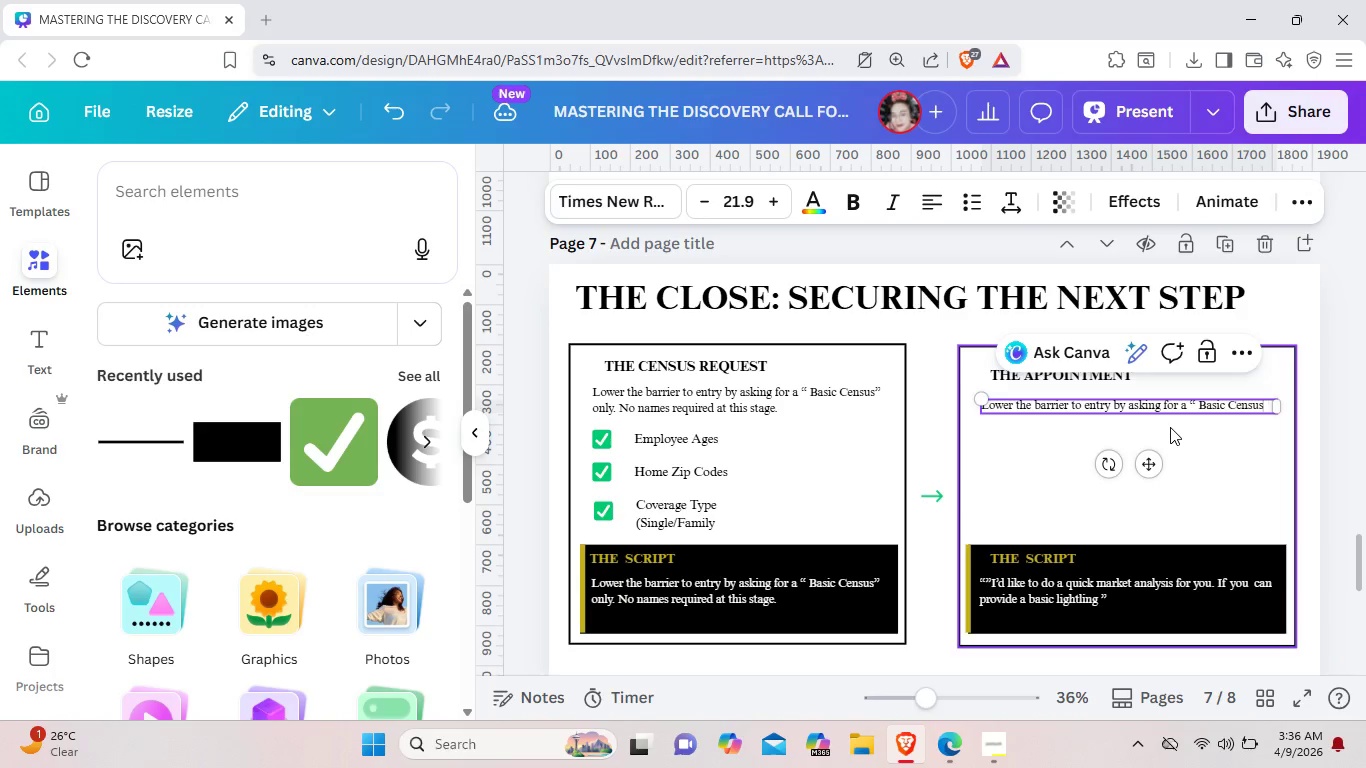 
key(Backspace)
 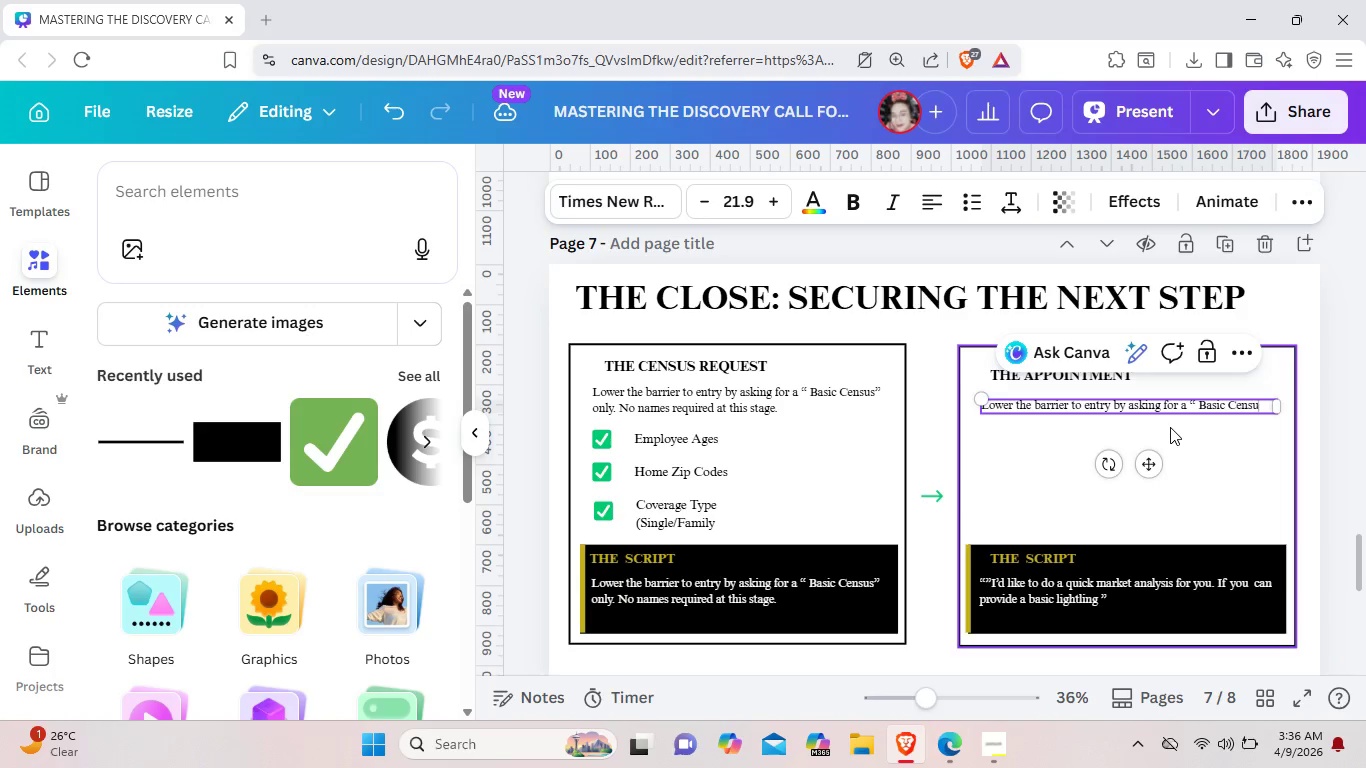 
key(Backspace)
 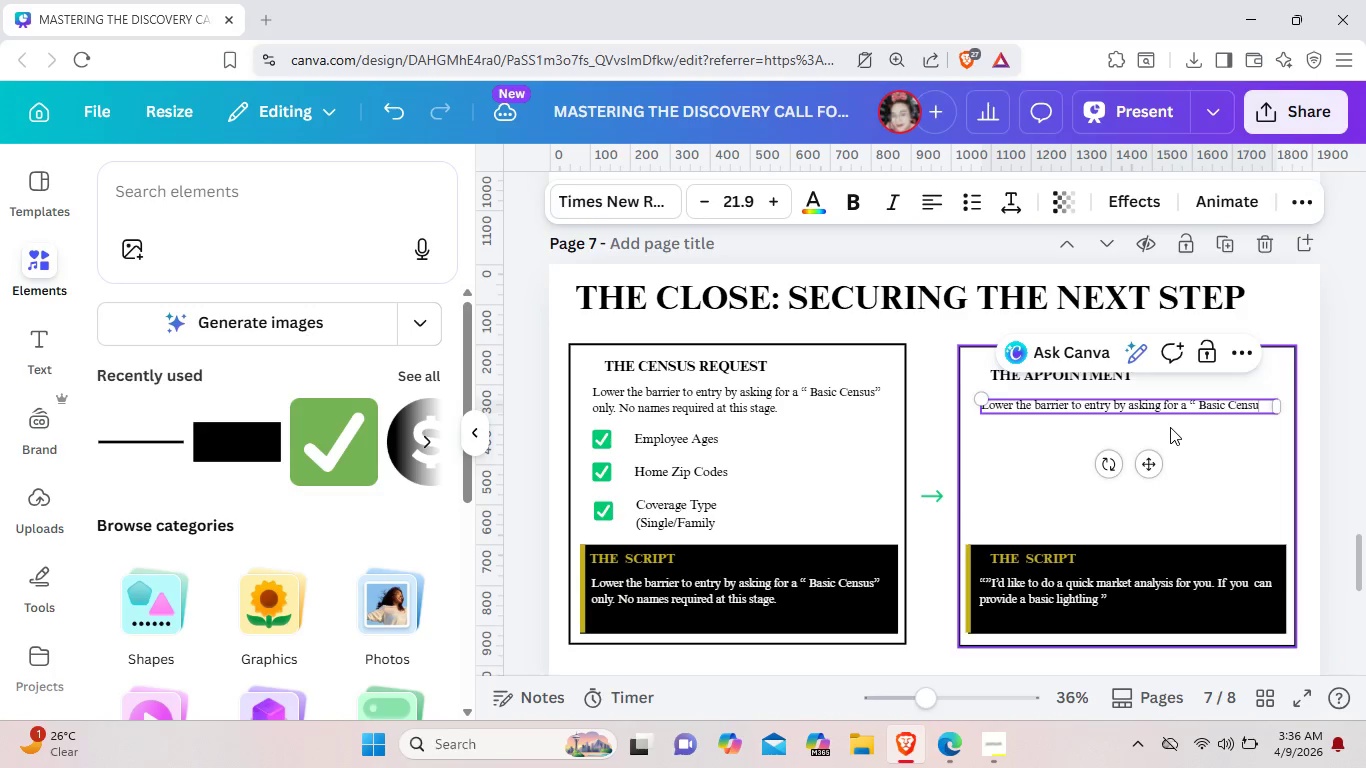 
key(Backspace)
 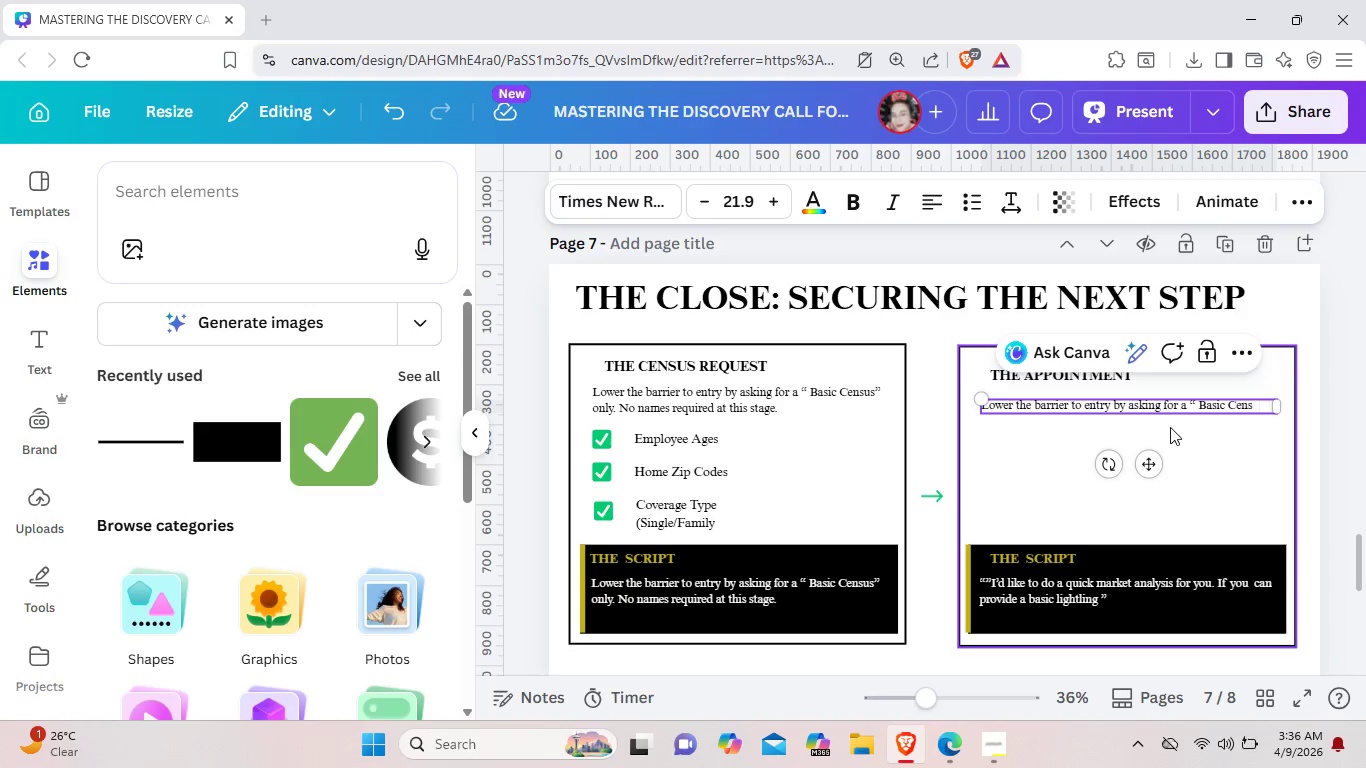 
key(Backspace)
 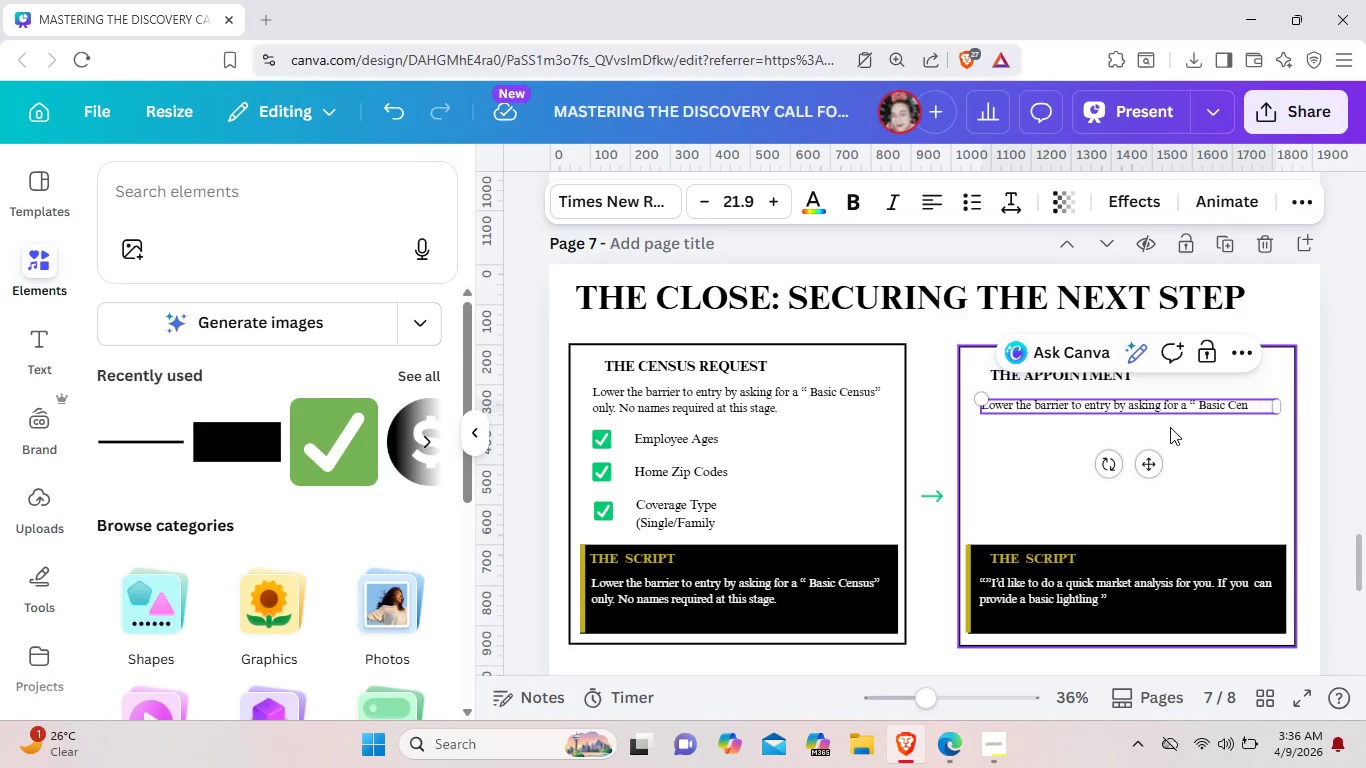 
key(Backspace)
 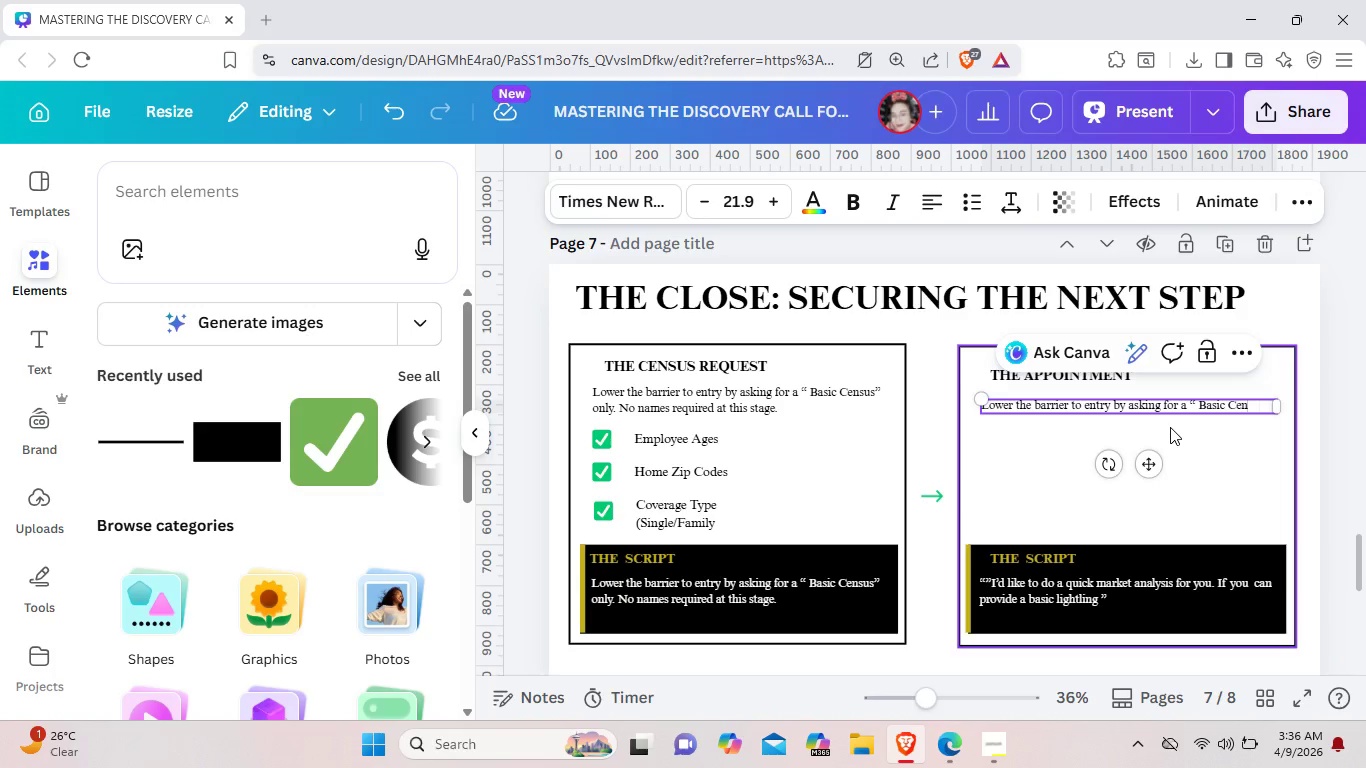 
key(Backspace)
 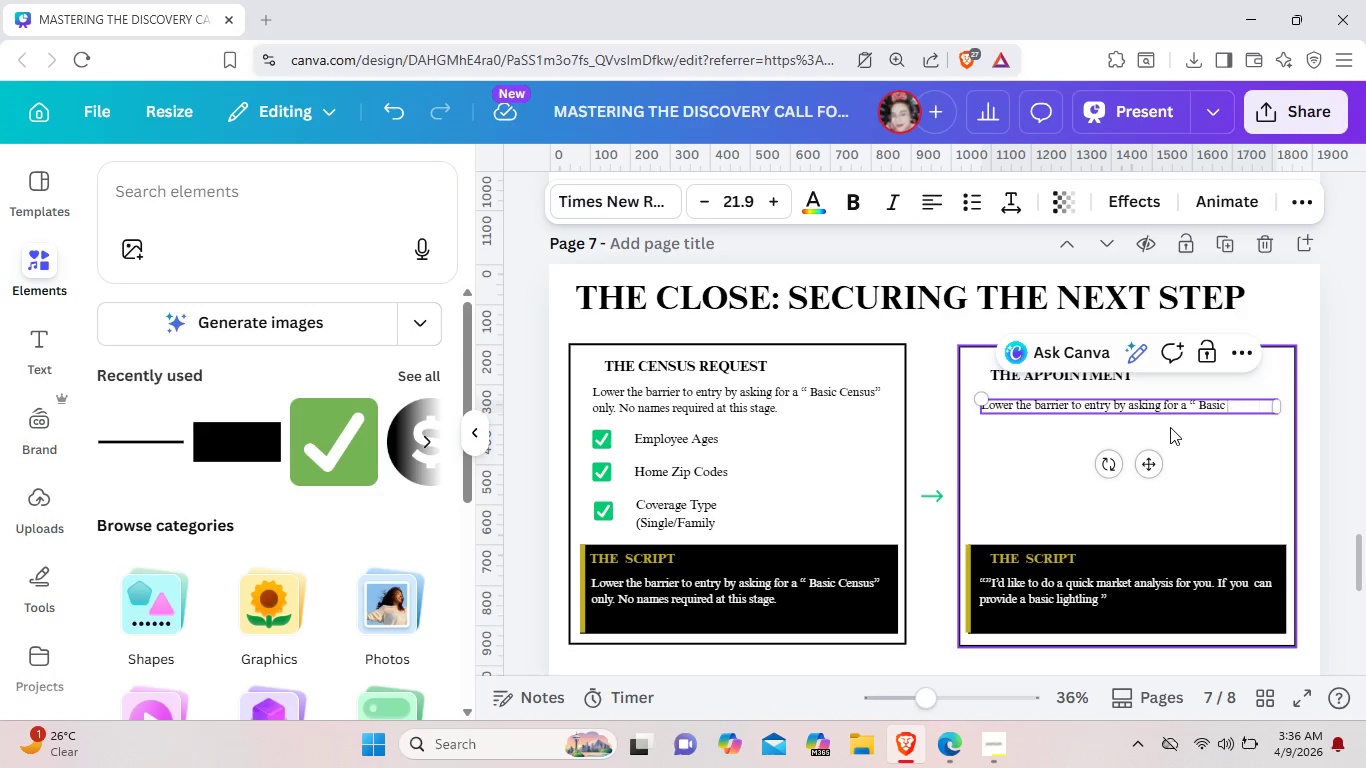 
key(Backspace)
 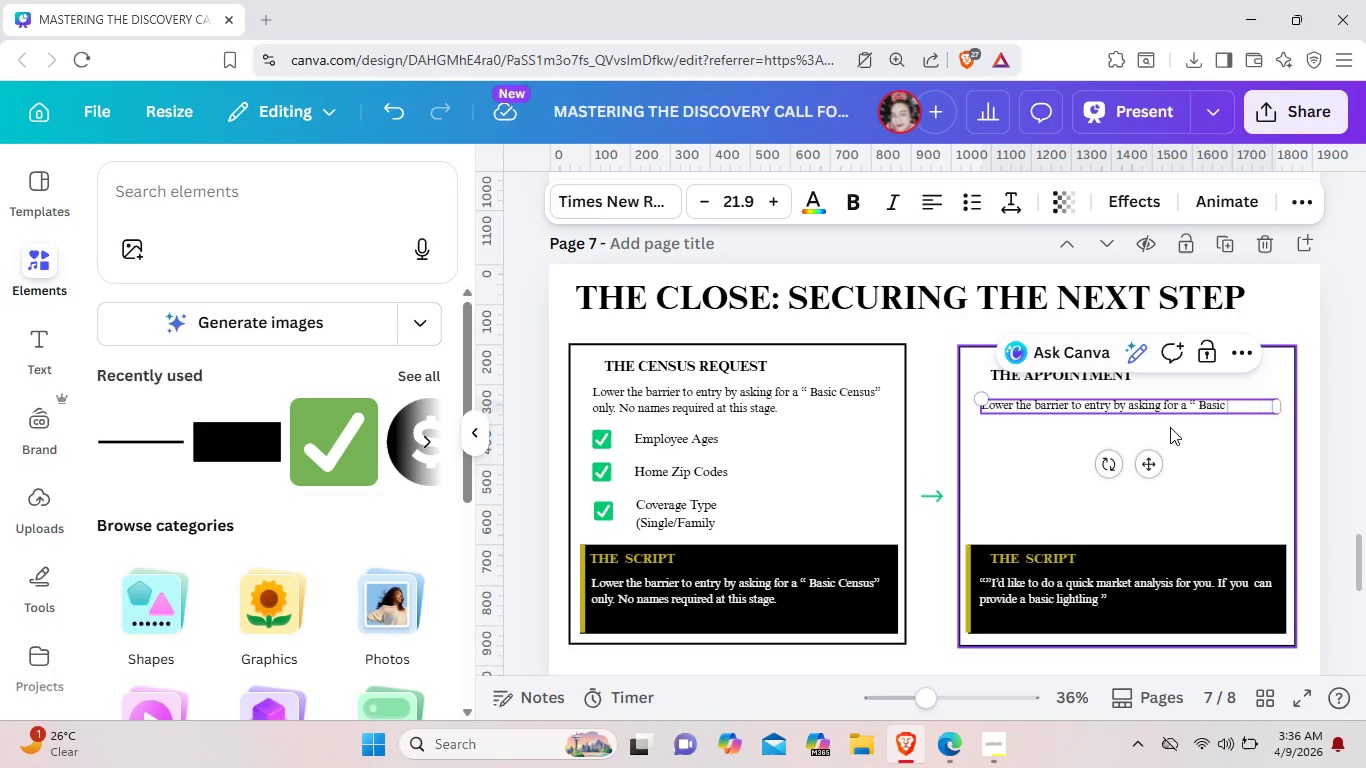 
key(Backspace)
 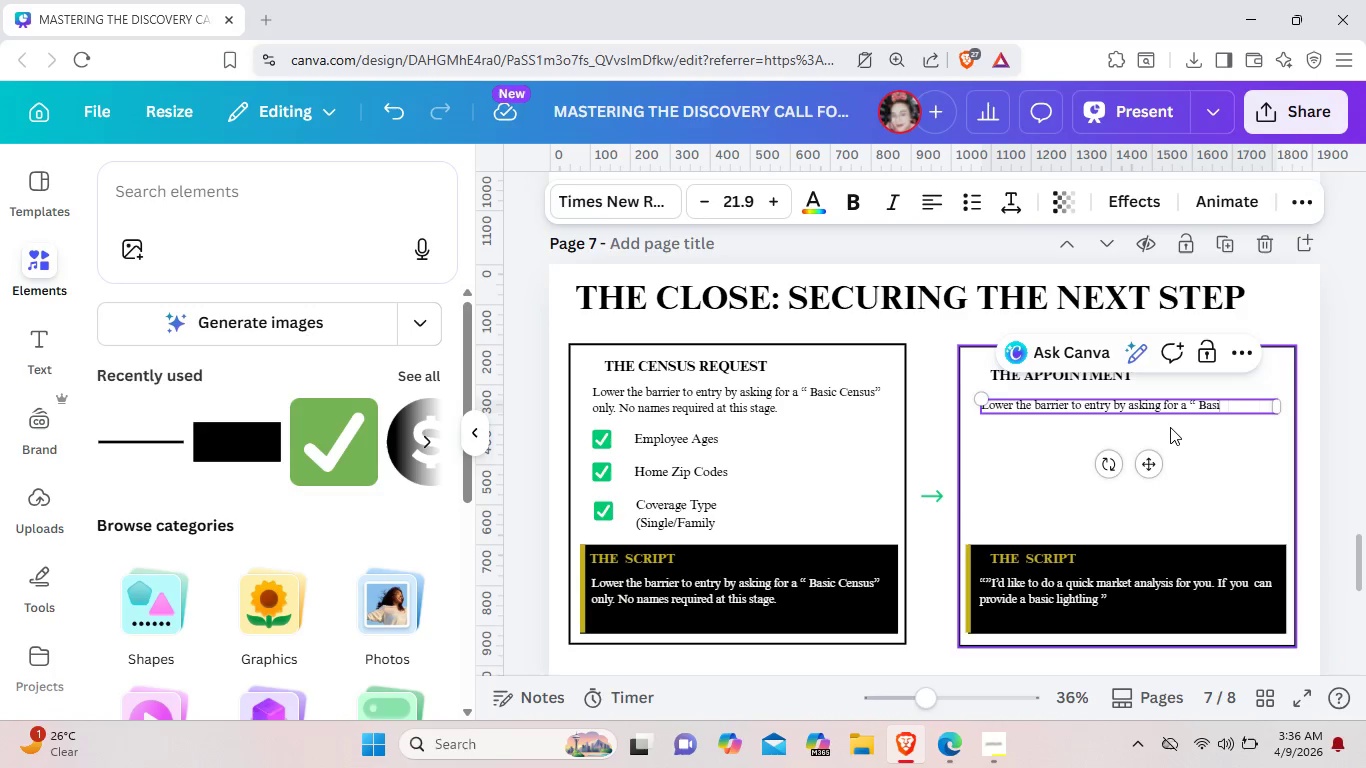 
key(Backspace)
 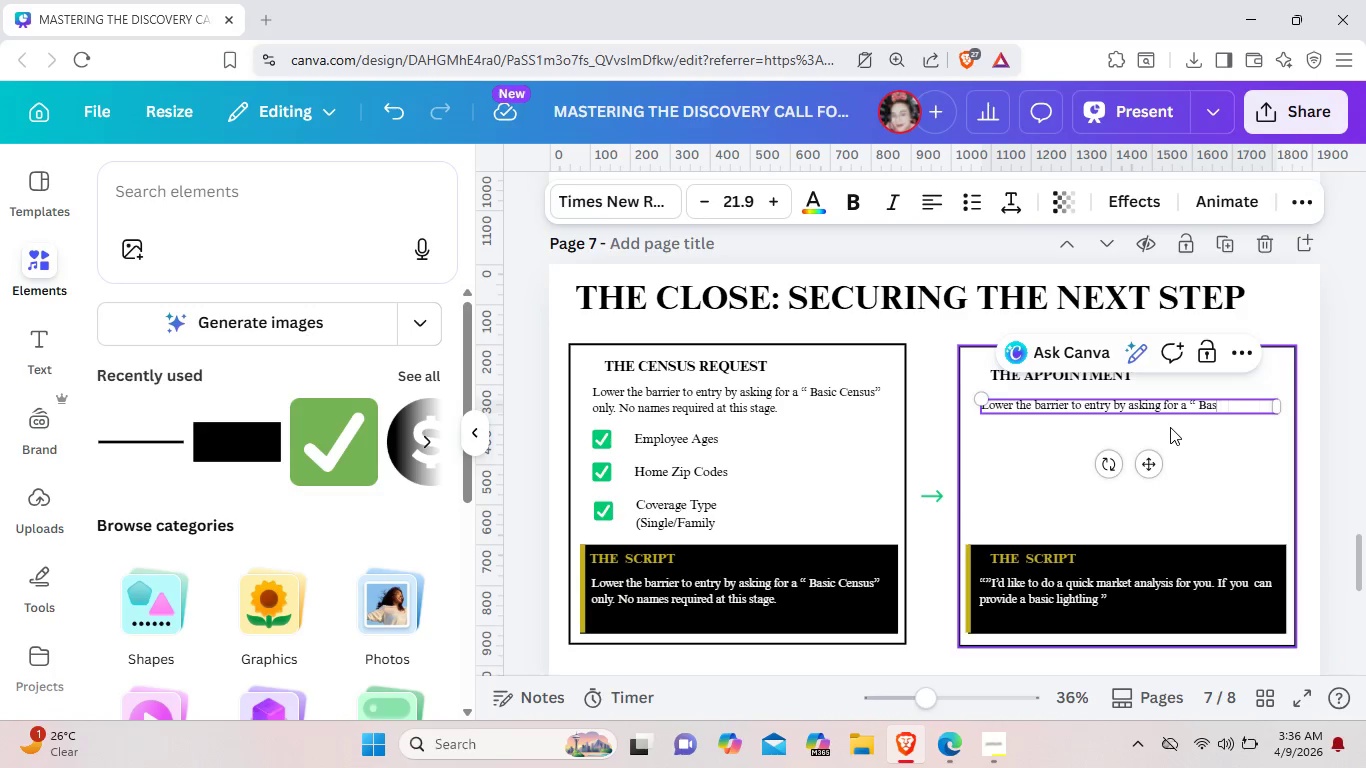 
key(Backspace)
 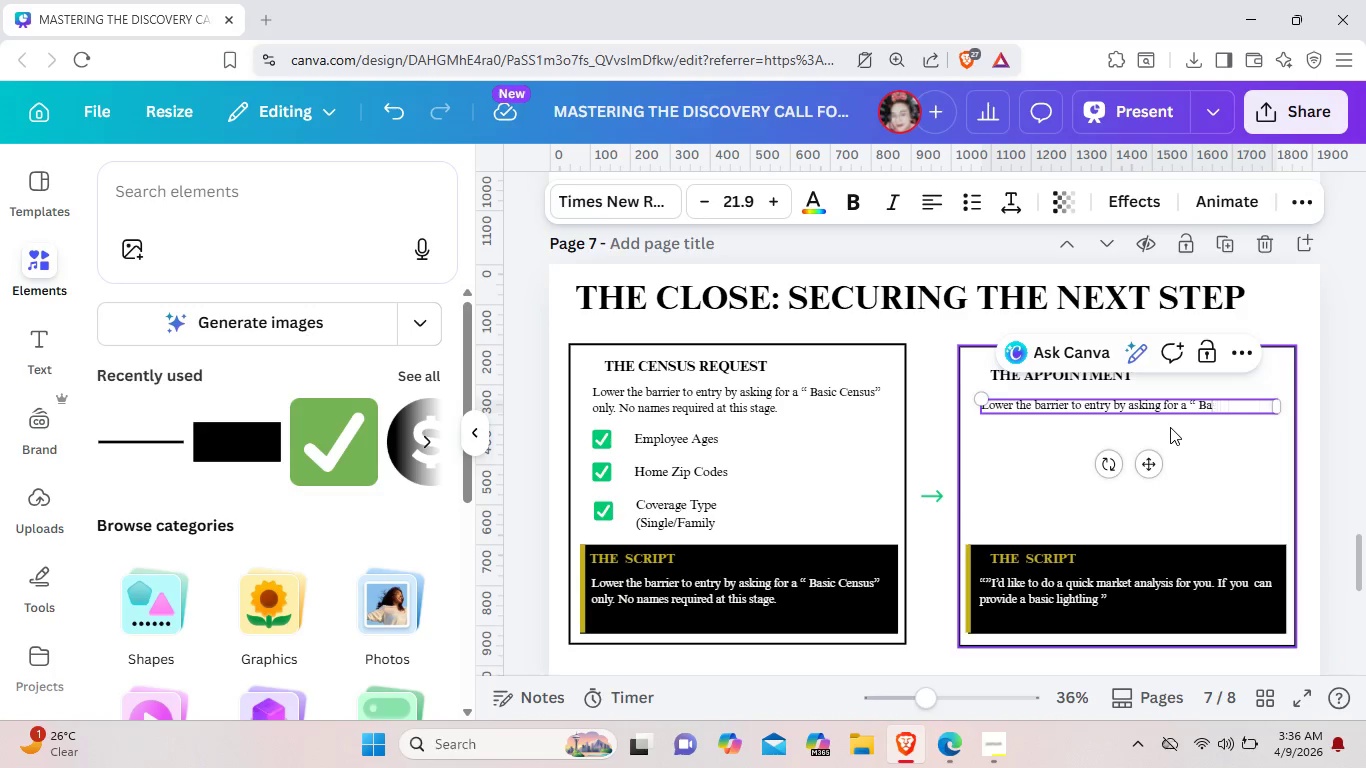 
key(Backspace)
 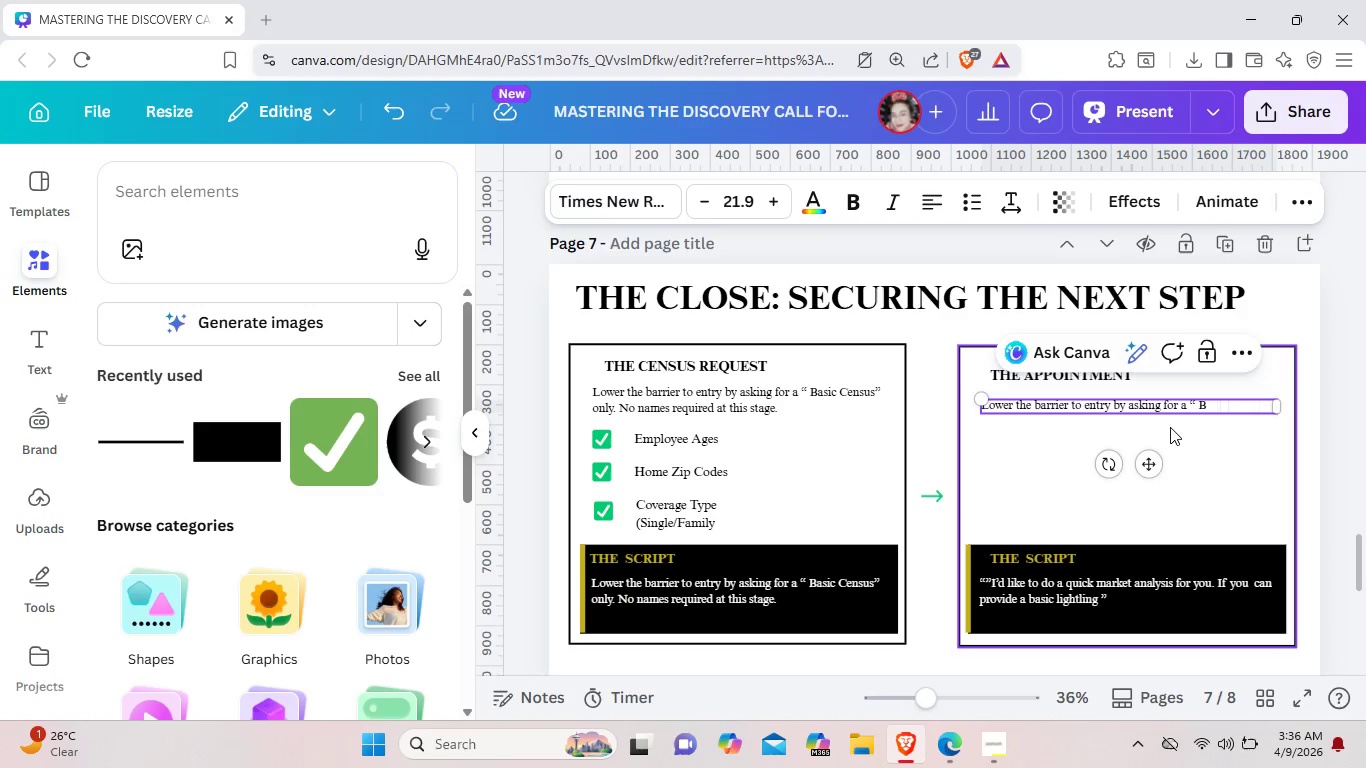 
key(Backspace)
 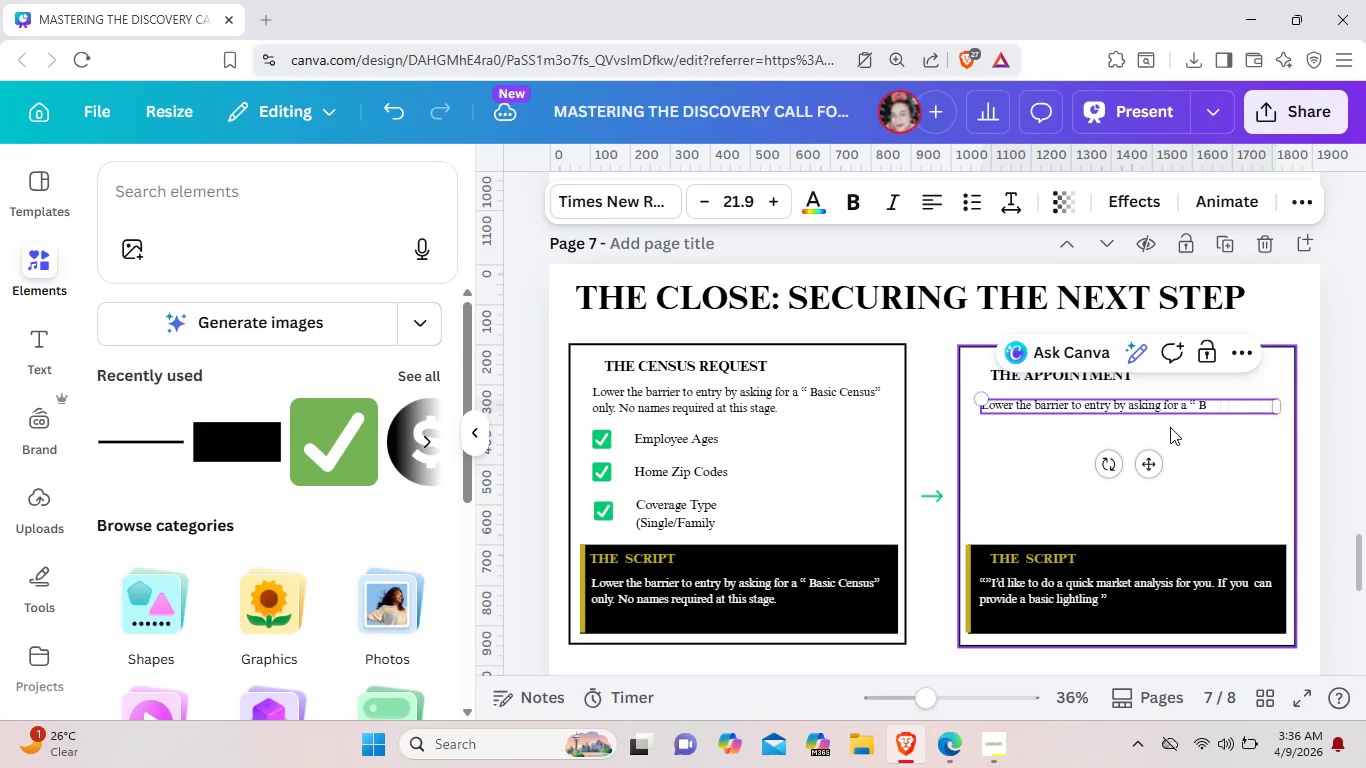 
key(Backspace)
 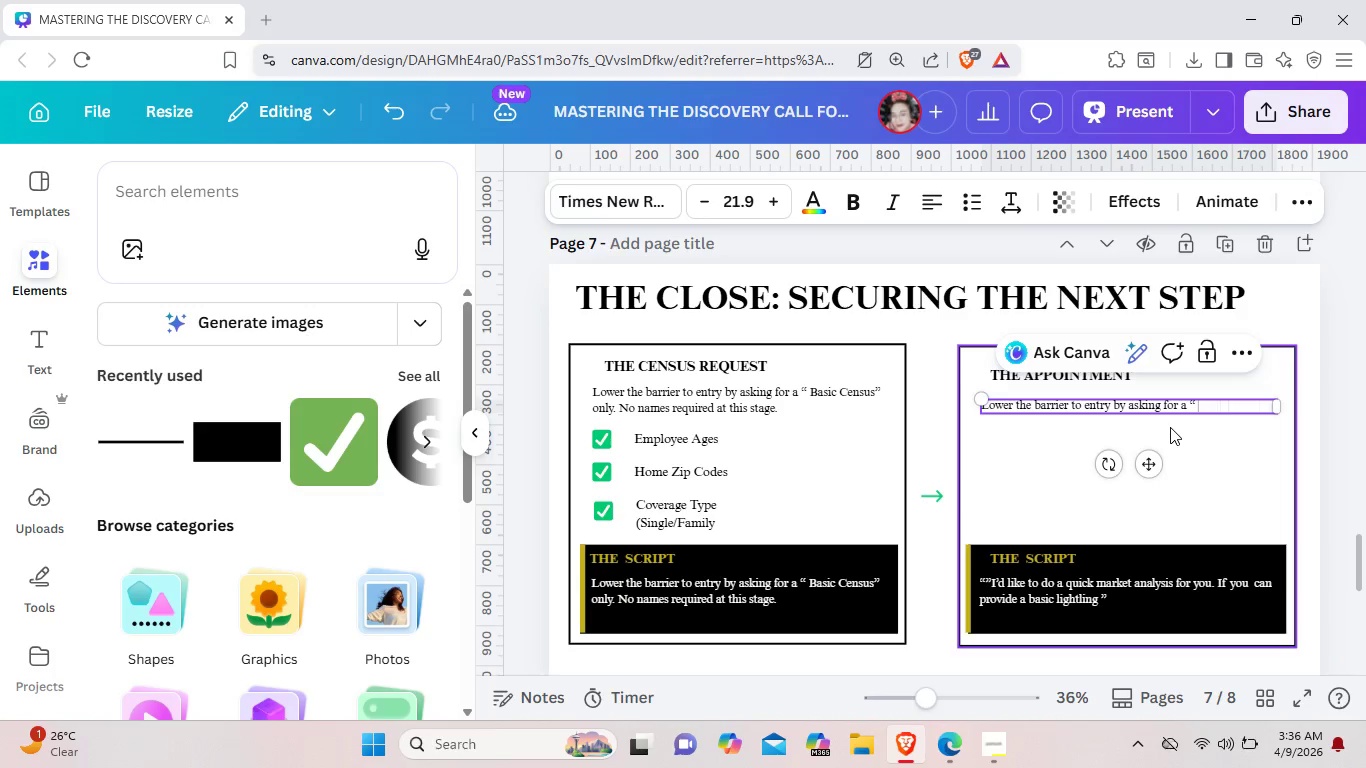 
key(Backspace)
 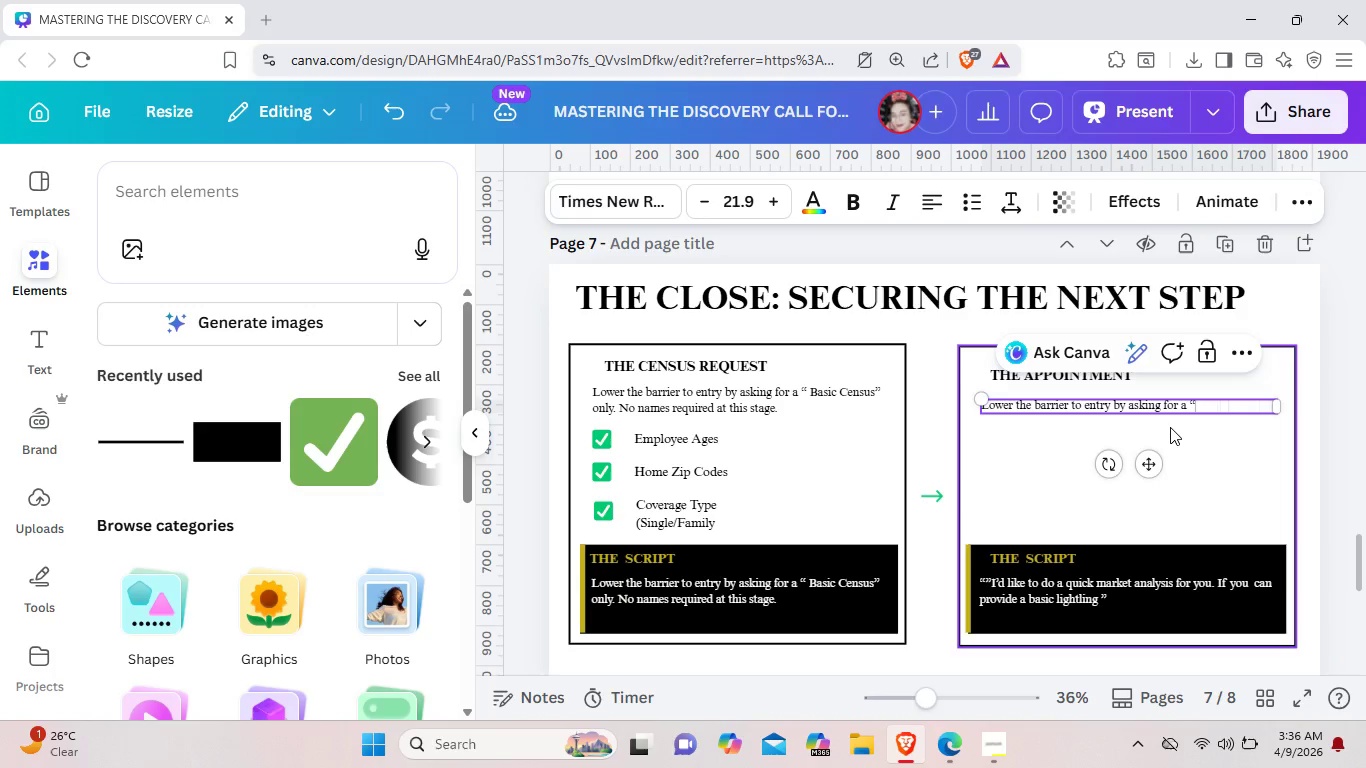 
key(Backspace)
 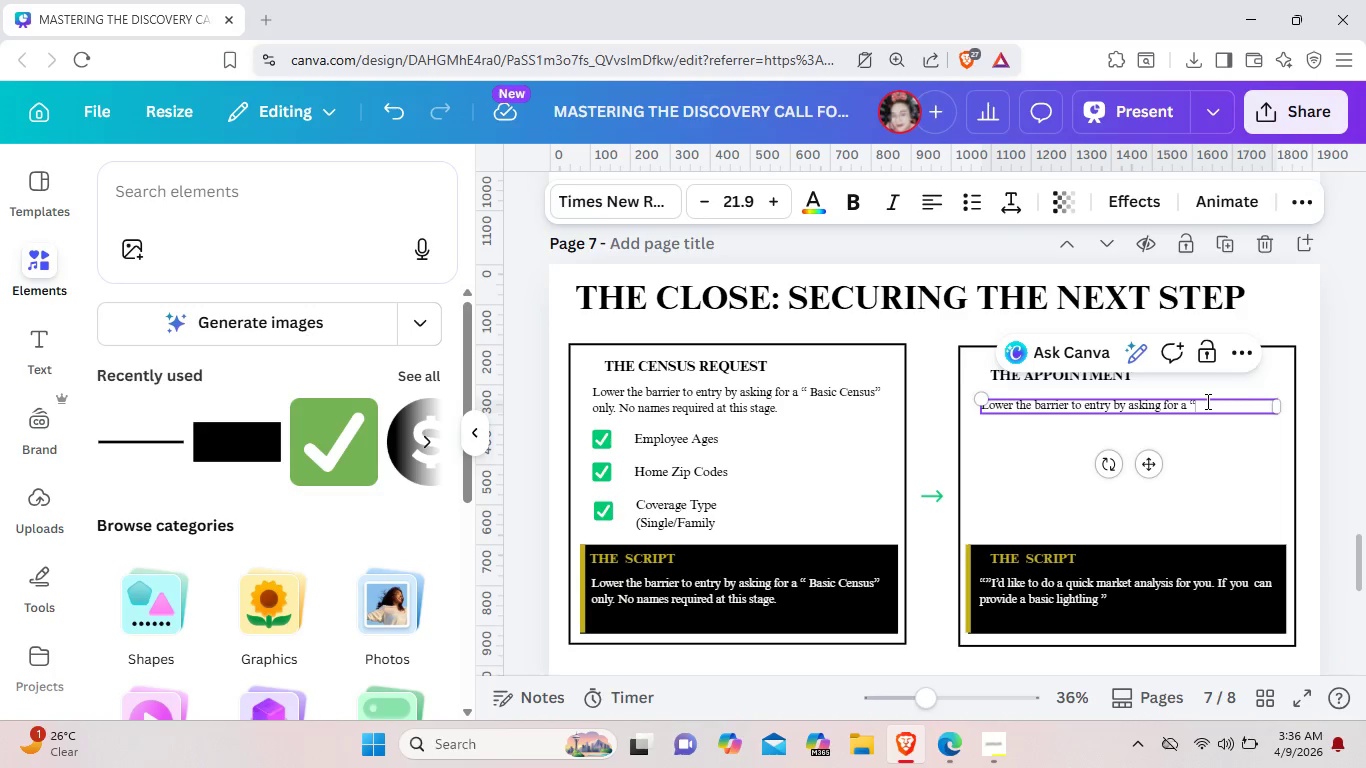 
left_click_drag(start_coordinate=[1206, 402], to_coordinate=[980, 407])
 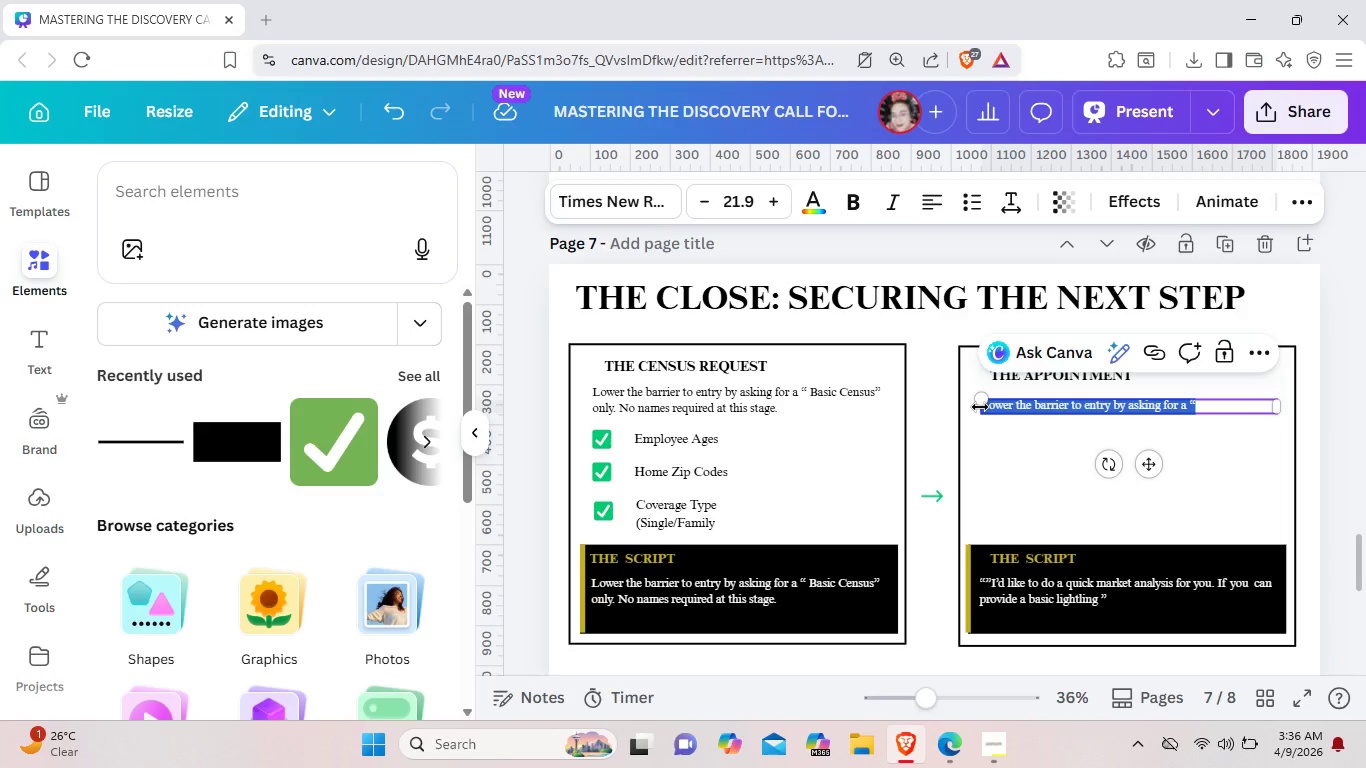 
key(Backspace)
type(Do'nt  )
 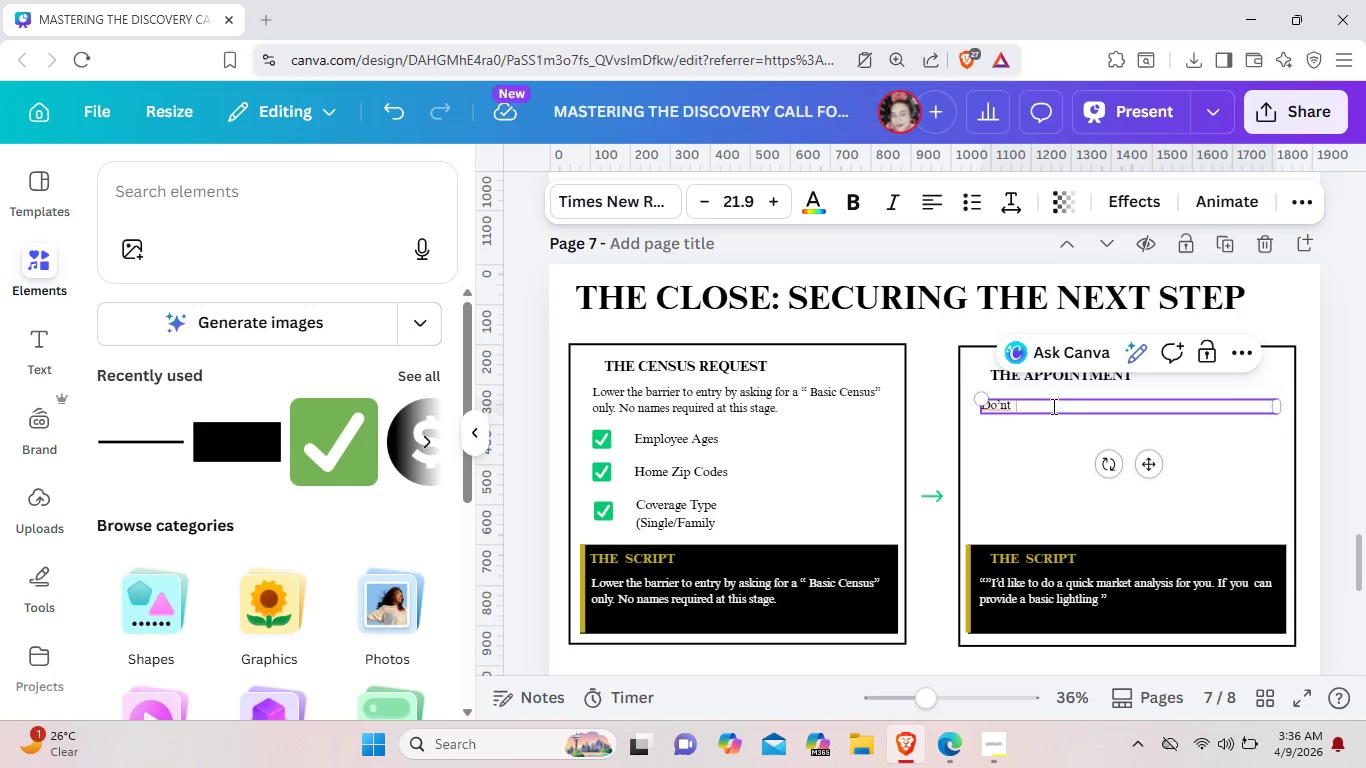 
wait(5.41)
 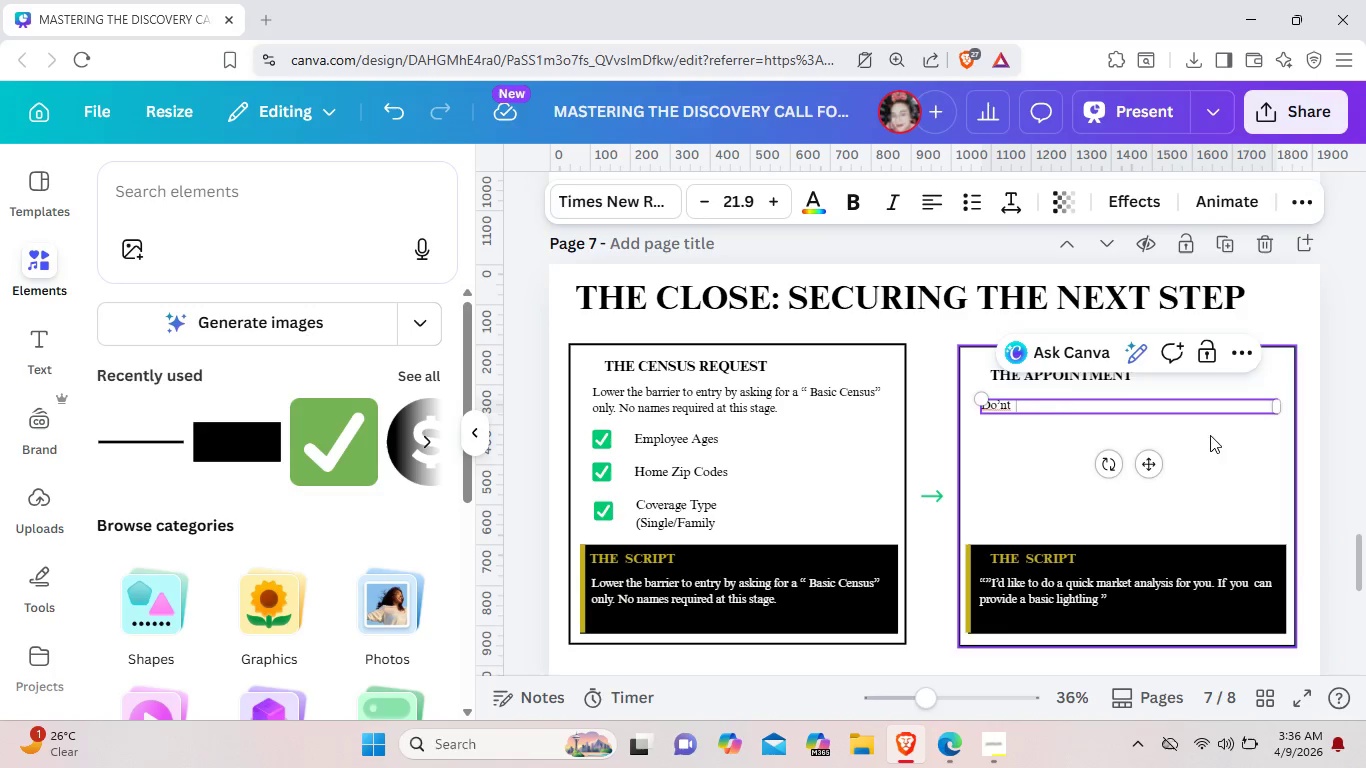 
key(Backspace)
key(Backspace)
key(Backspace)
type( leave)
 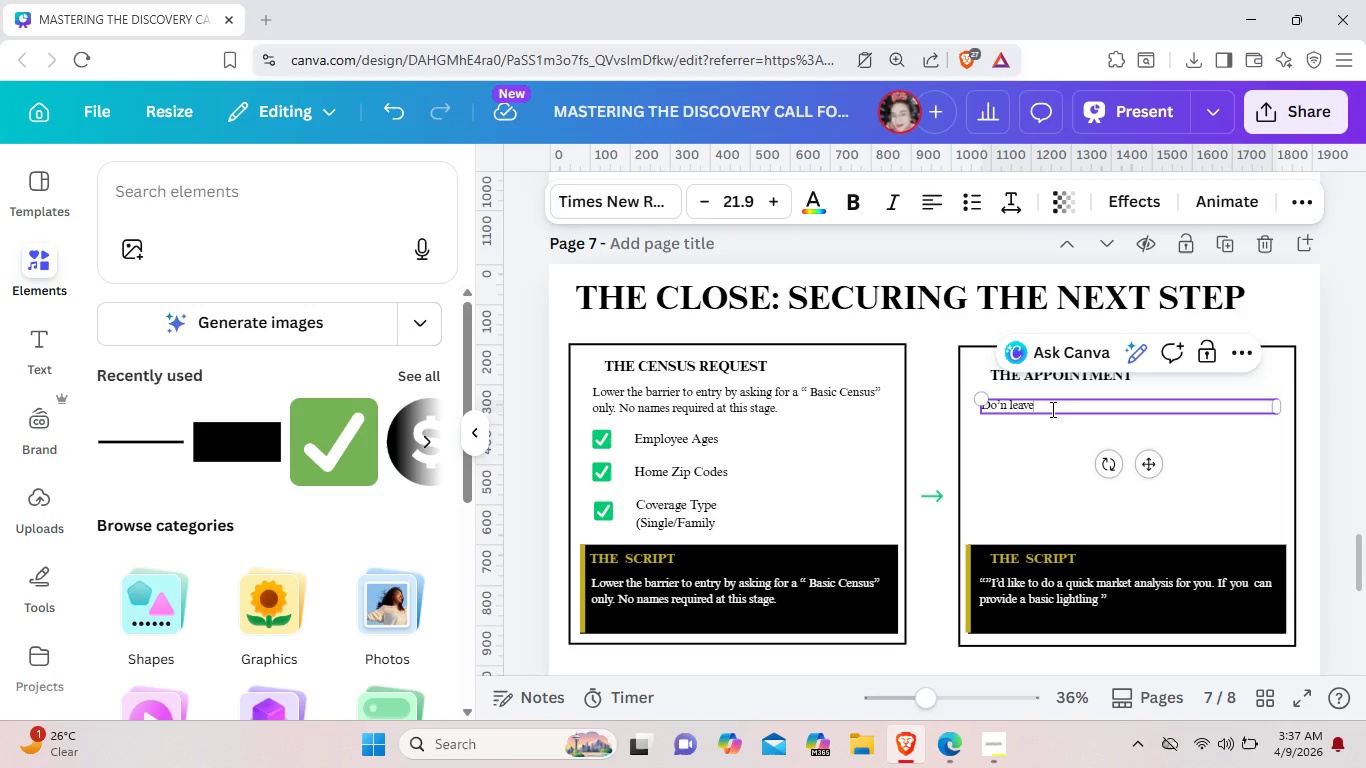 
wait(11.3)
 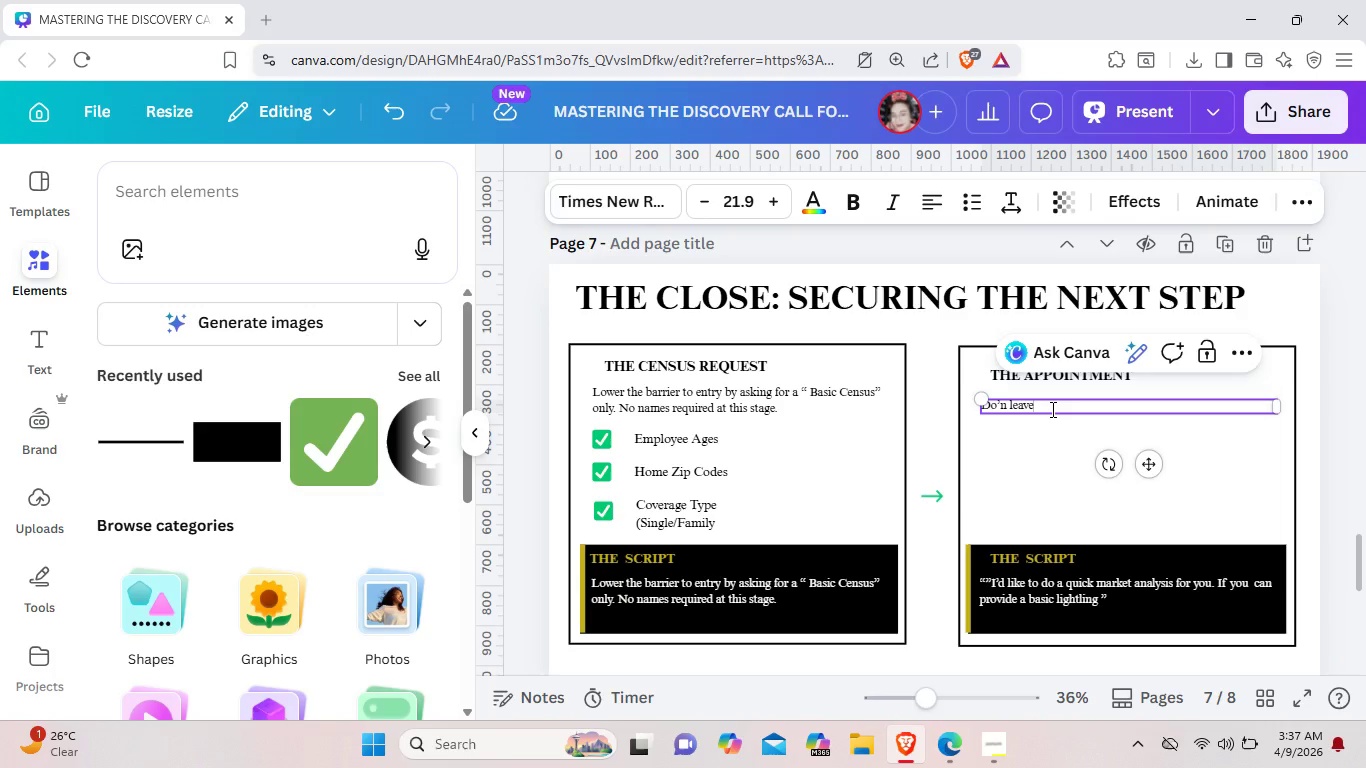 
left_click([986, 456])
 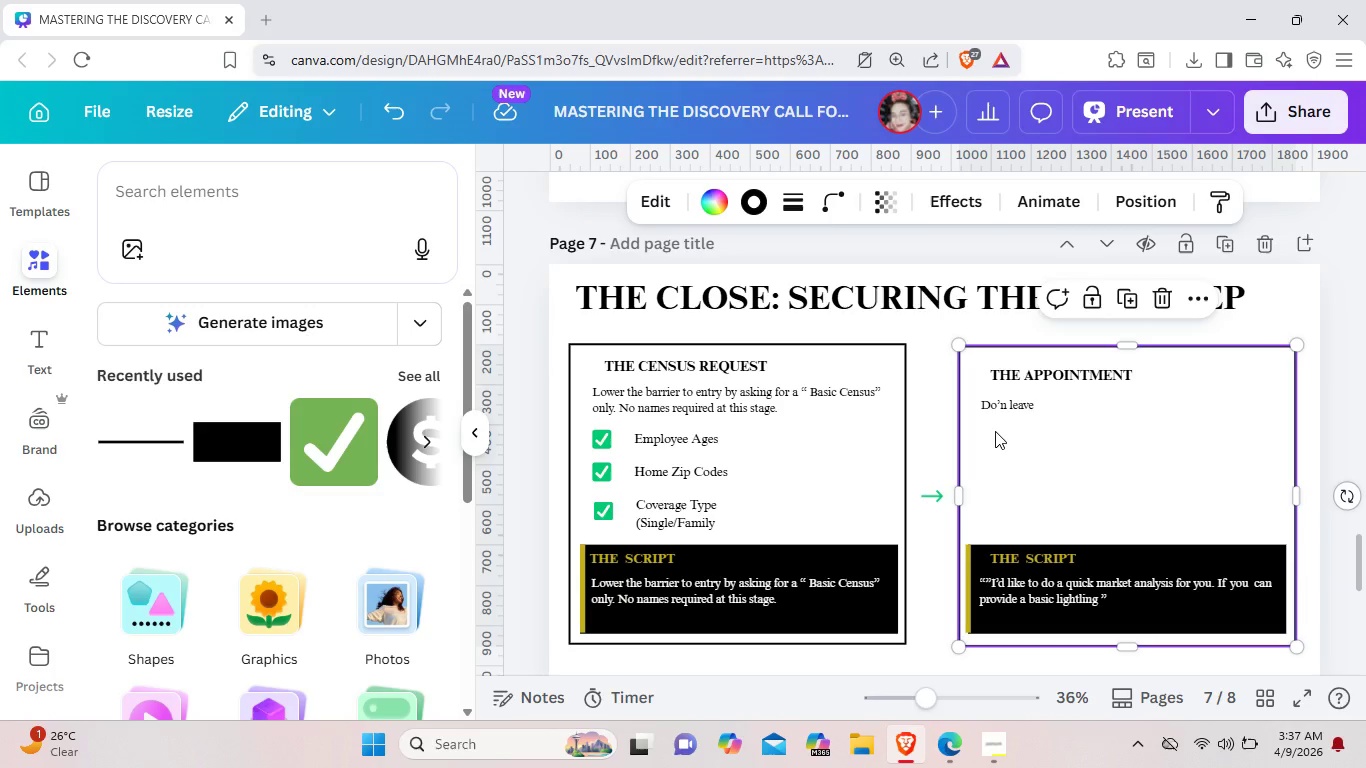 
wait(10.44)
 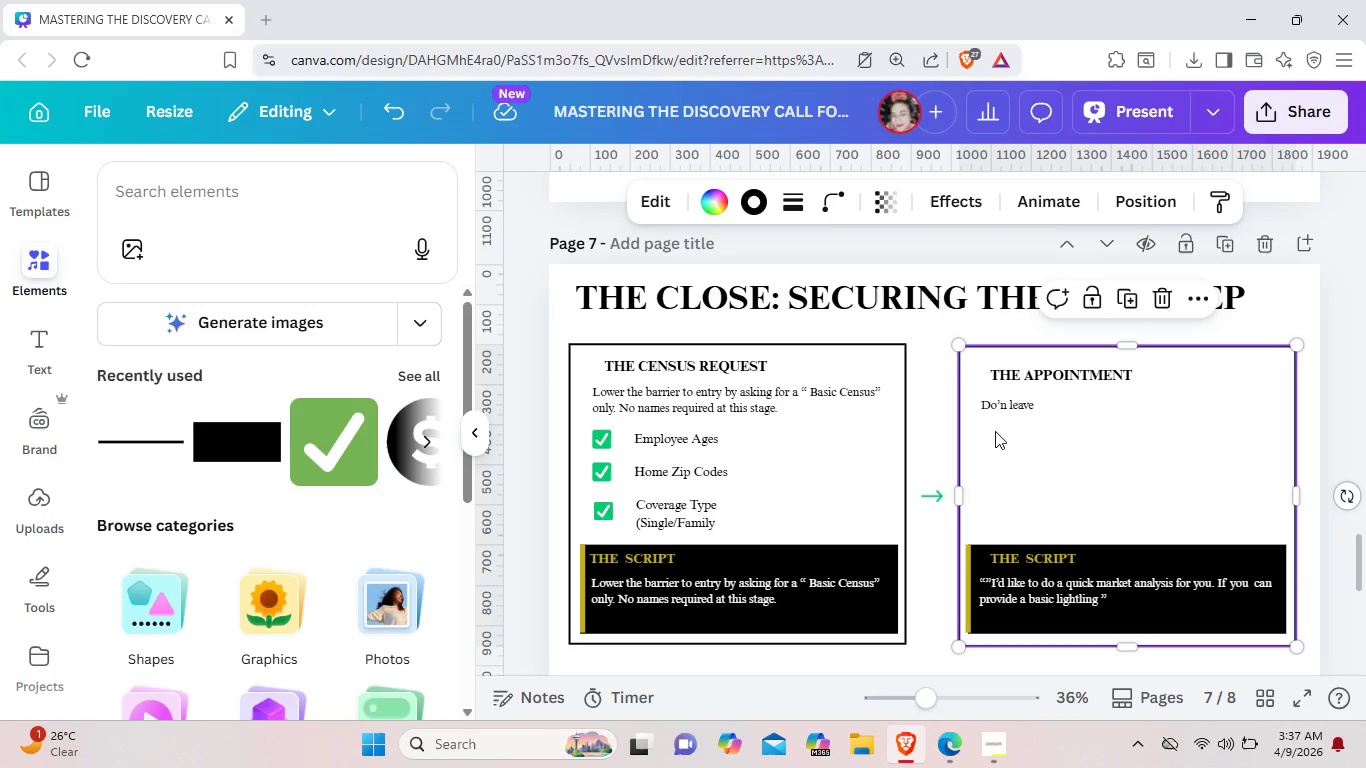 
double_click([1042, 410])
 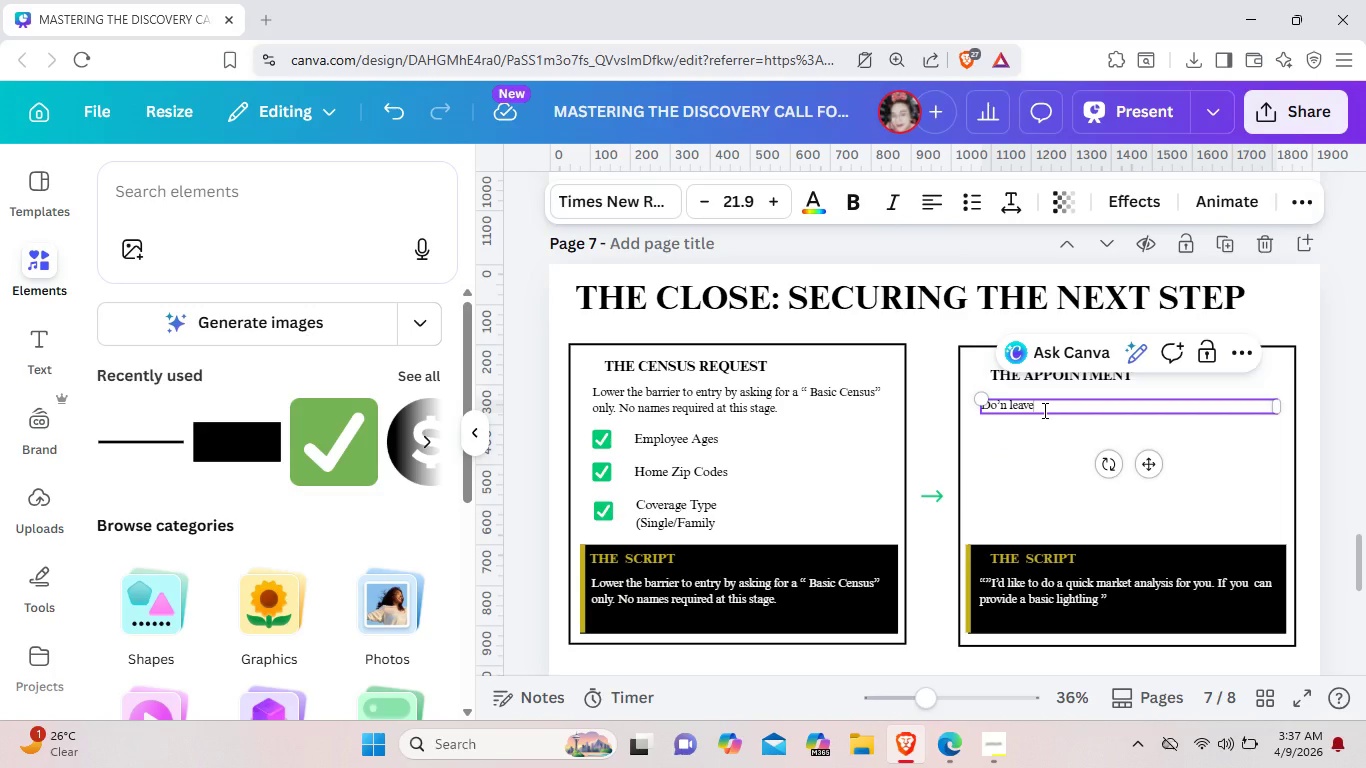 
left_click([1043, 410])
 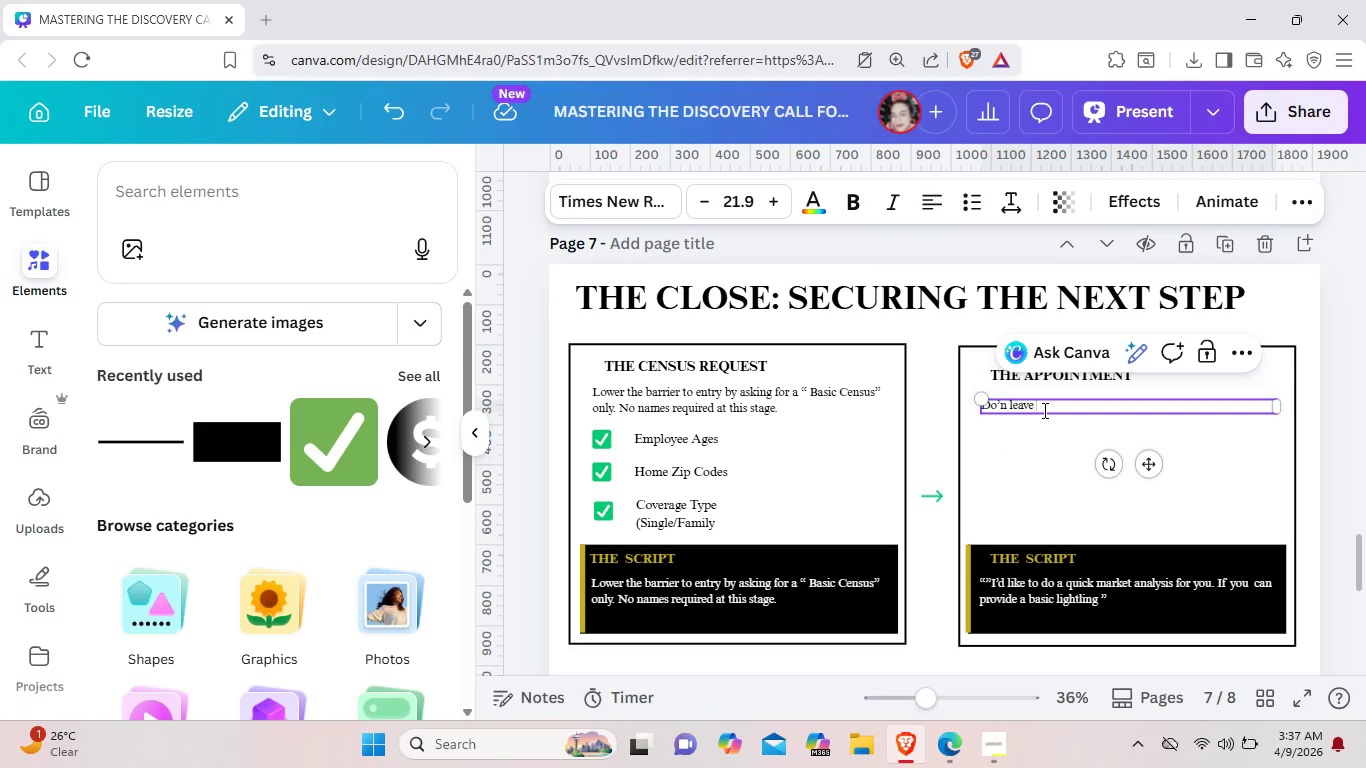 
type( it open)
 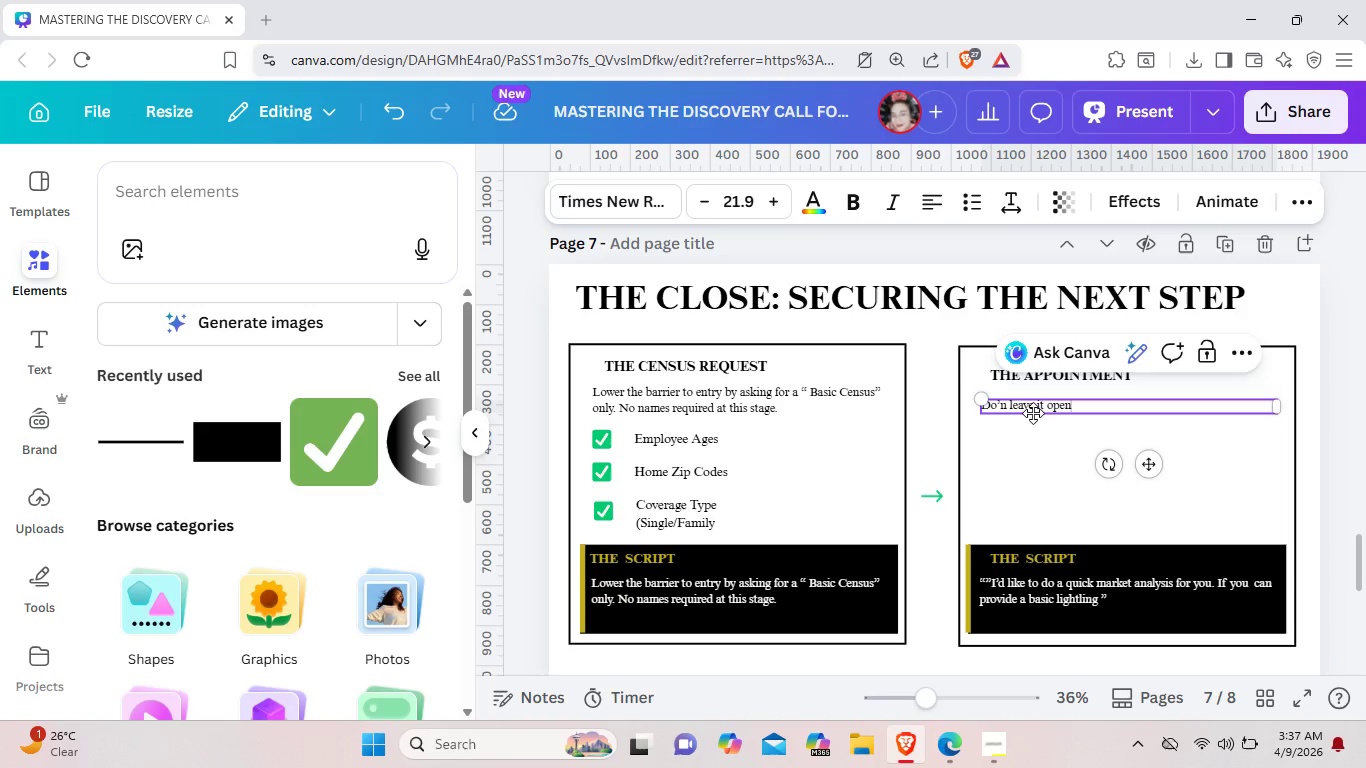 
wait(13.33)
 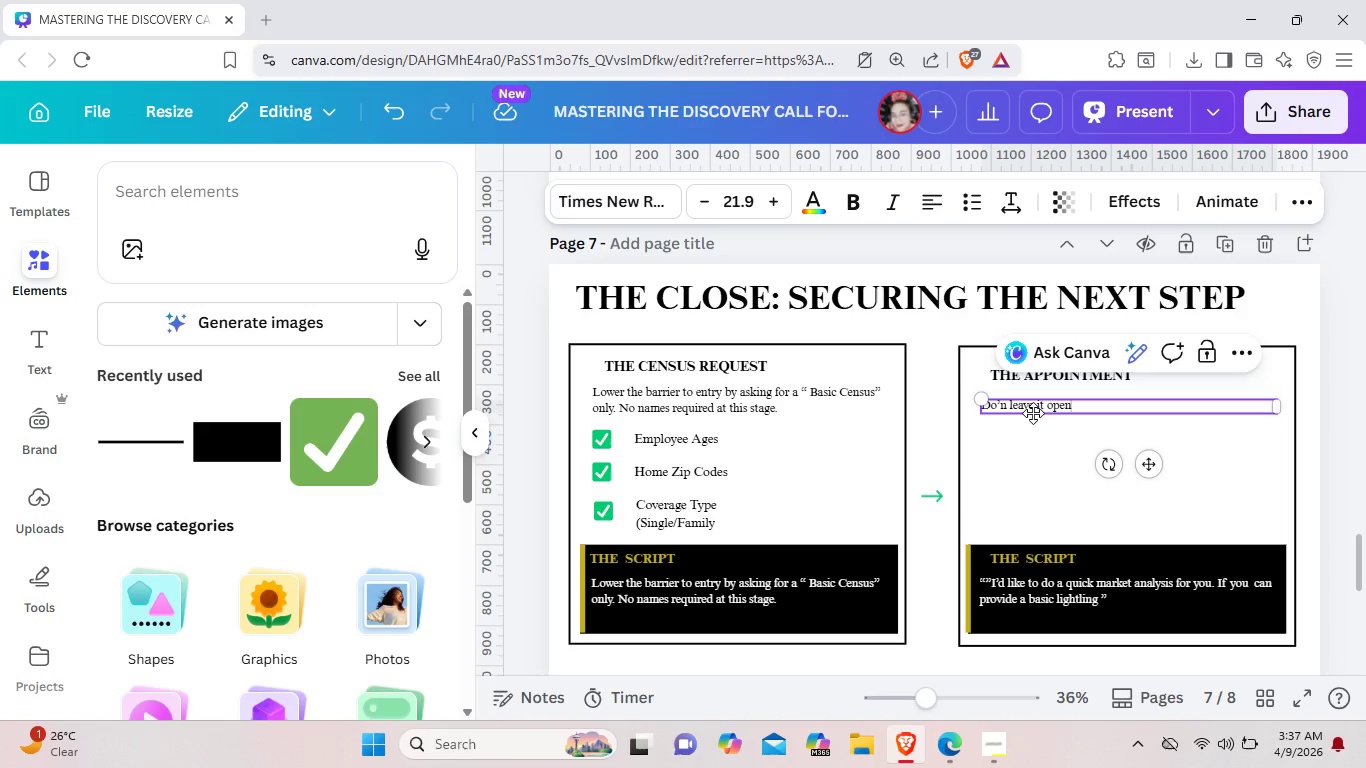 
type(=)
key(Backspace)
type(-ended)
 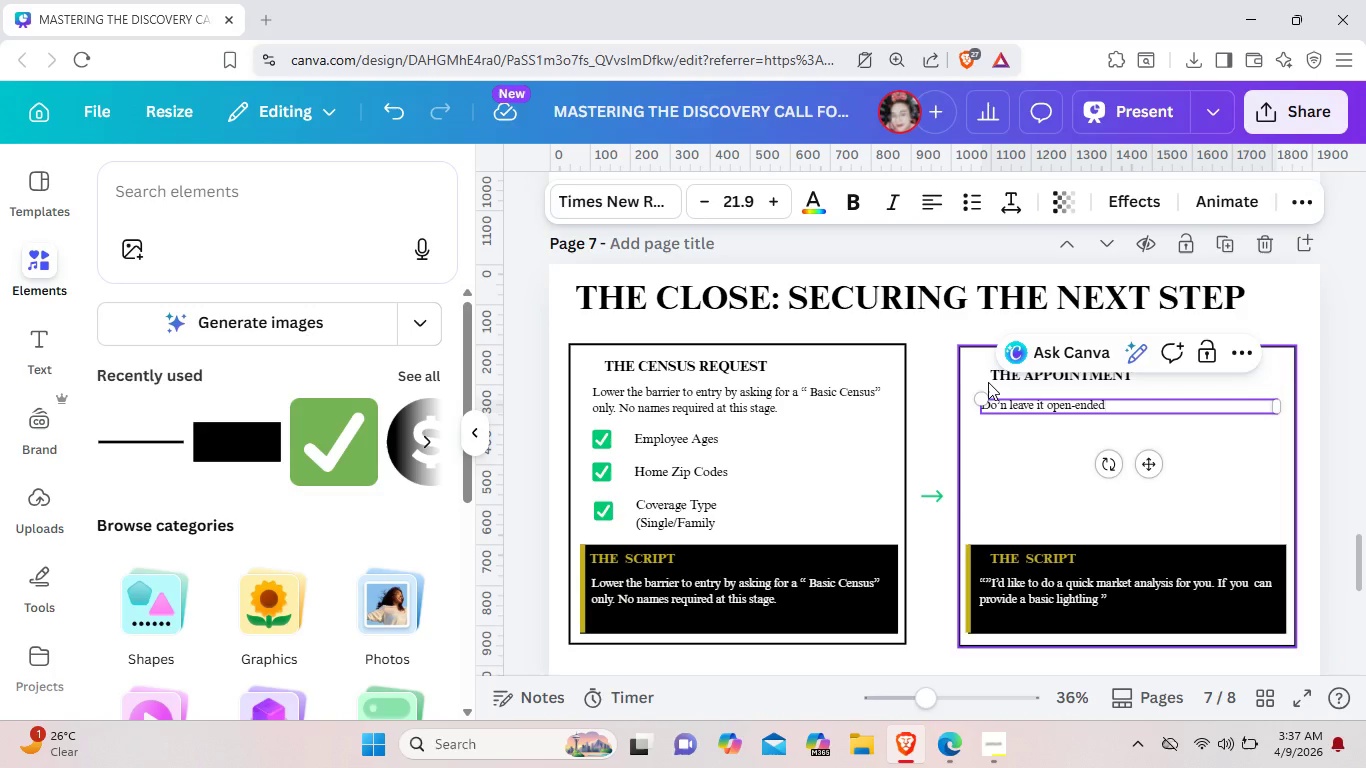 
wait(7.92)
 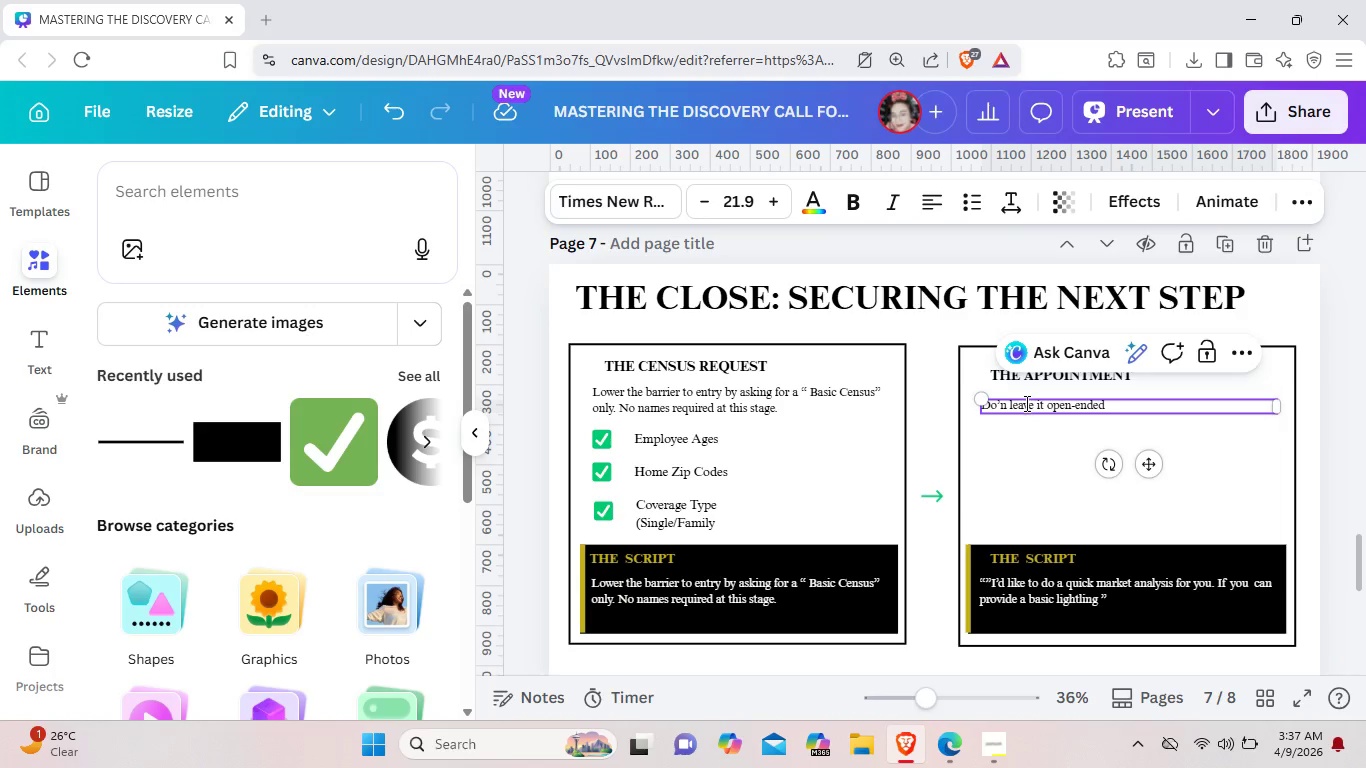 
type(pa)
key(Backspace)
key(Backspace)
 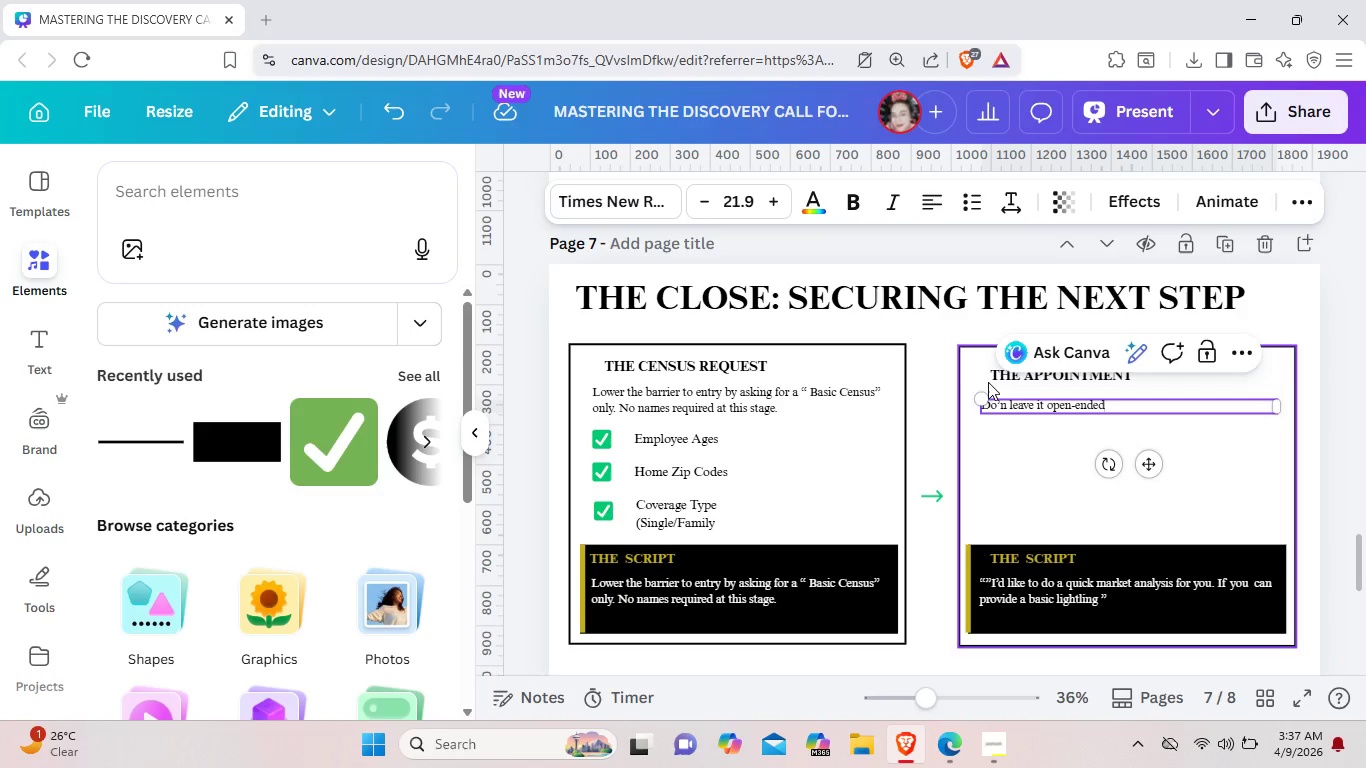 
wait(8.3)
 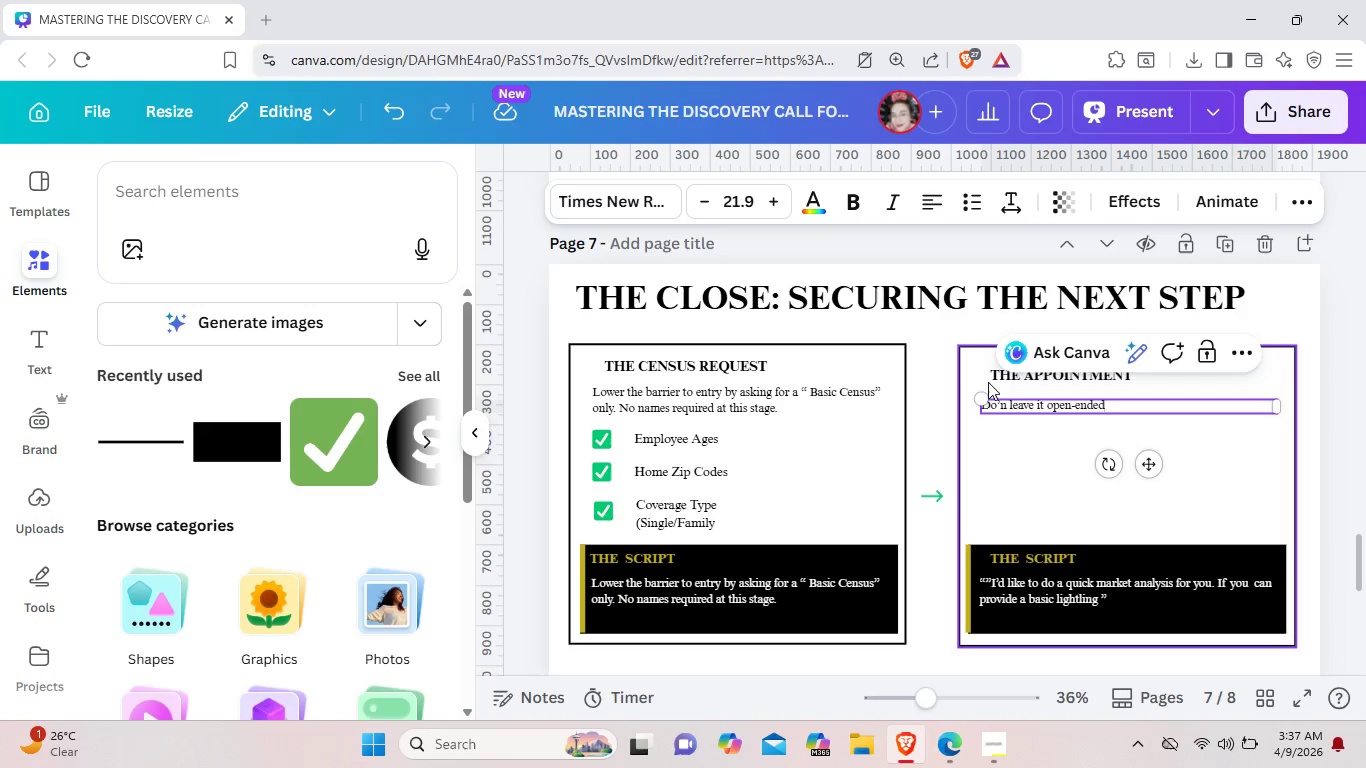 
left_click([1043, 461])
 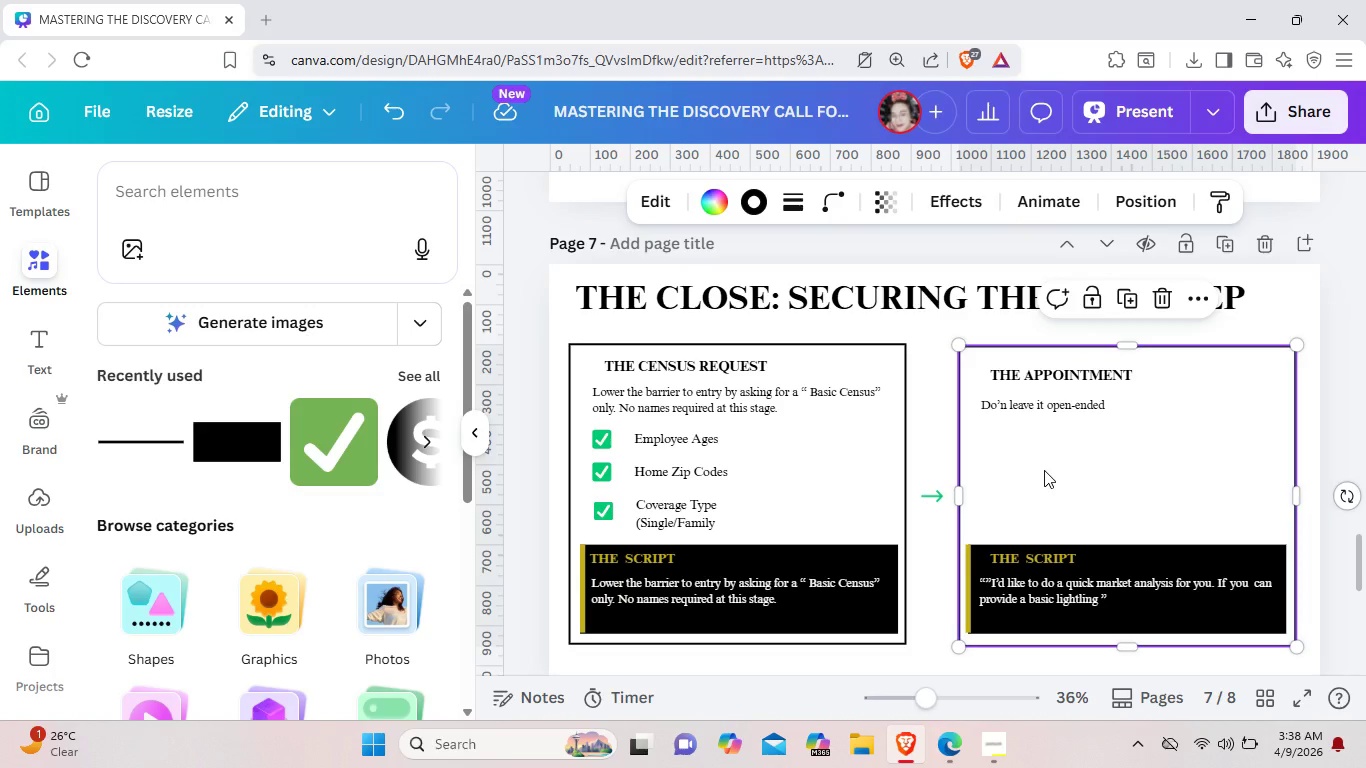 
wait(7.28)
 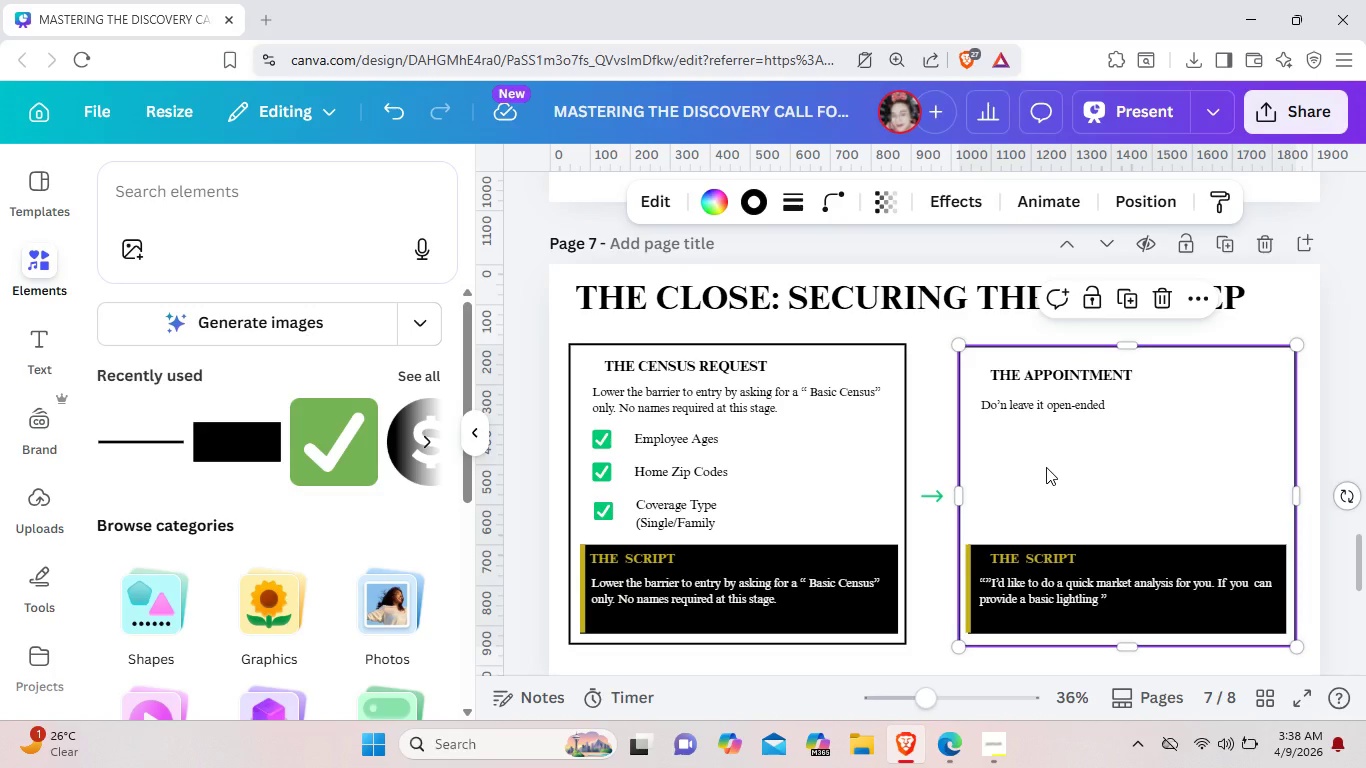 
left_click([1092, 408])
 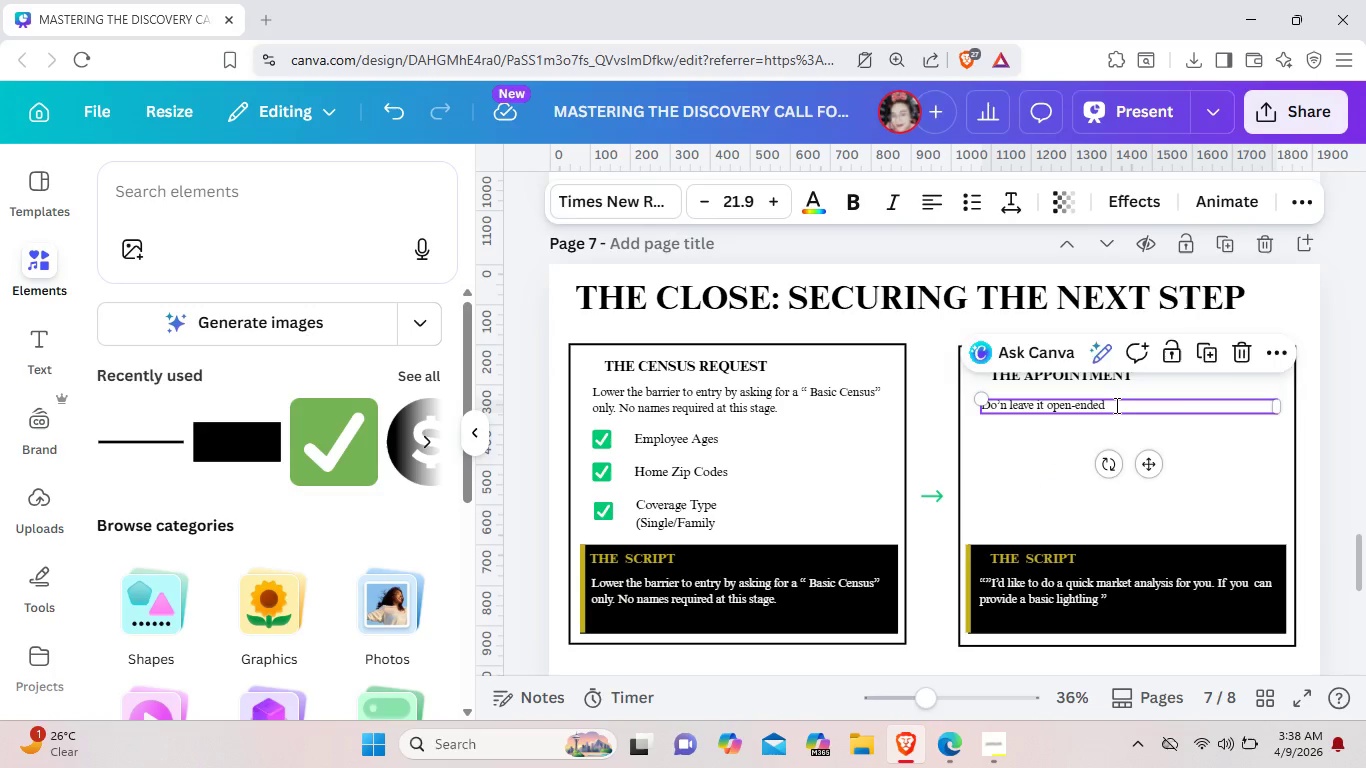 
double_click([1115, 405])
 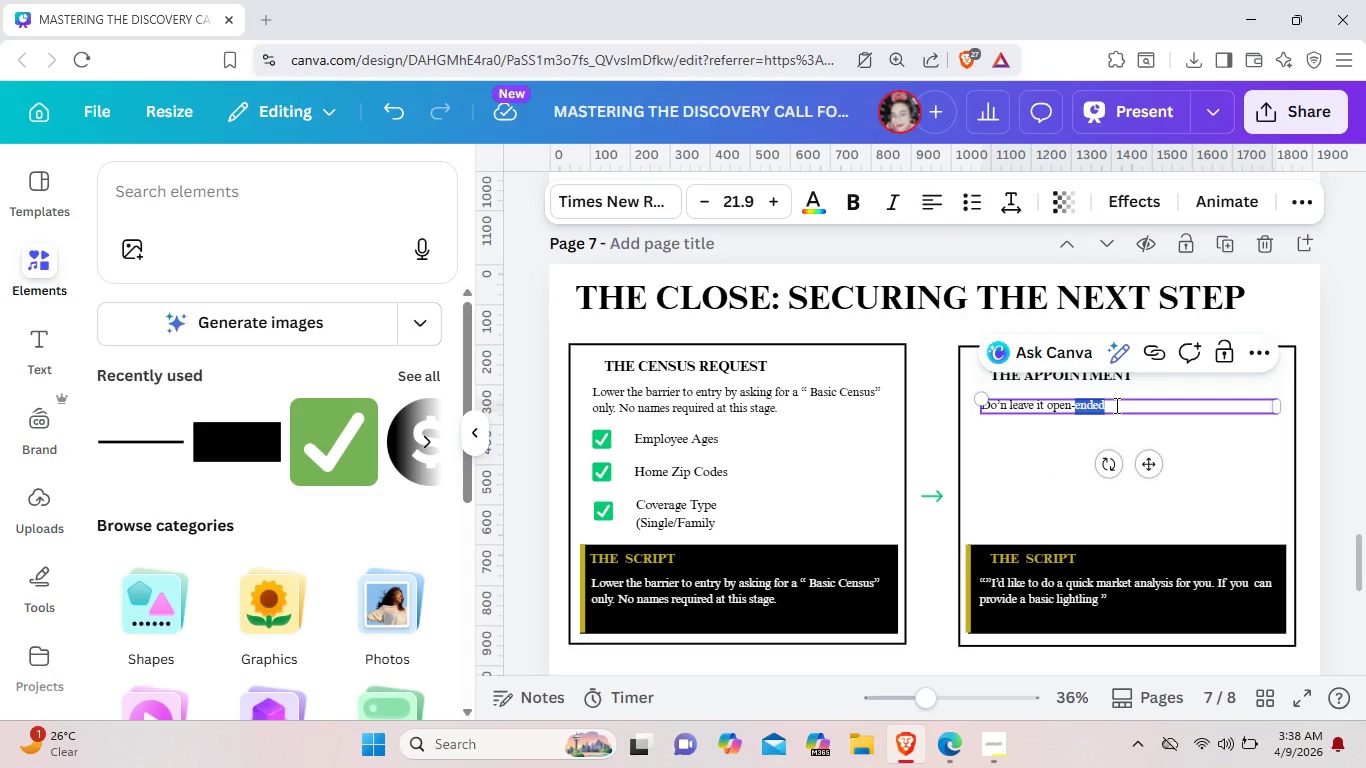 
left_click([1115, 405])
 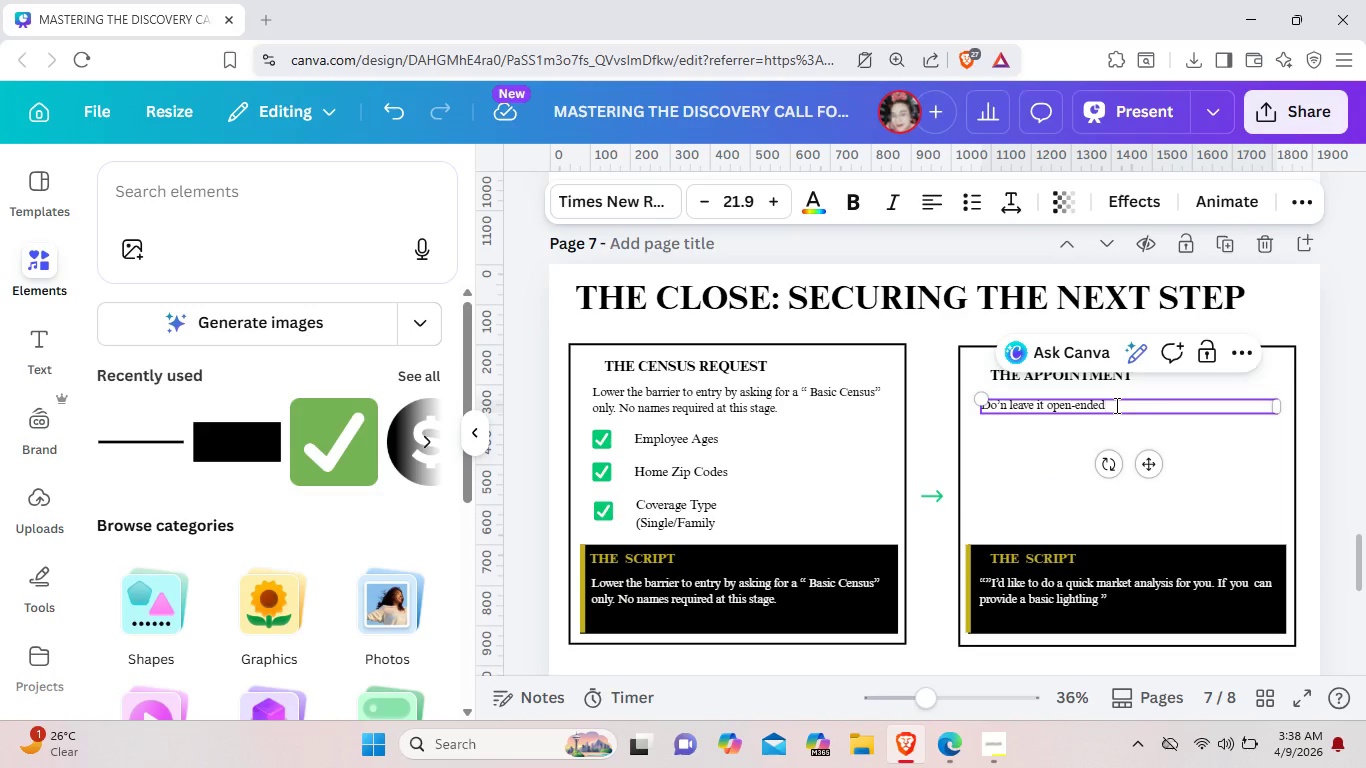 
key(Space)
 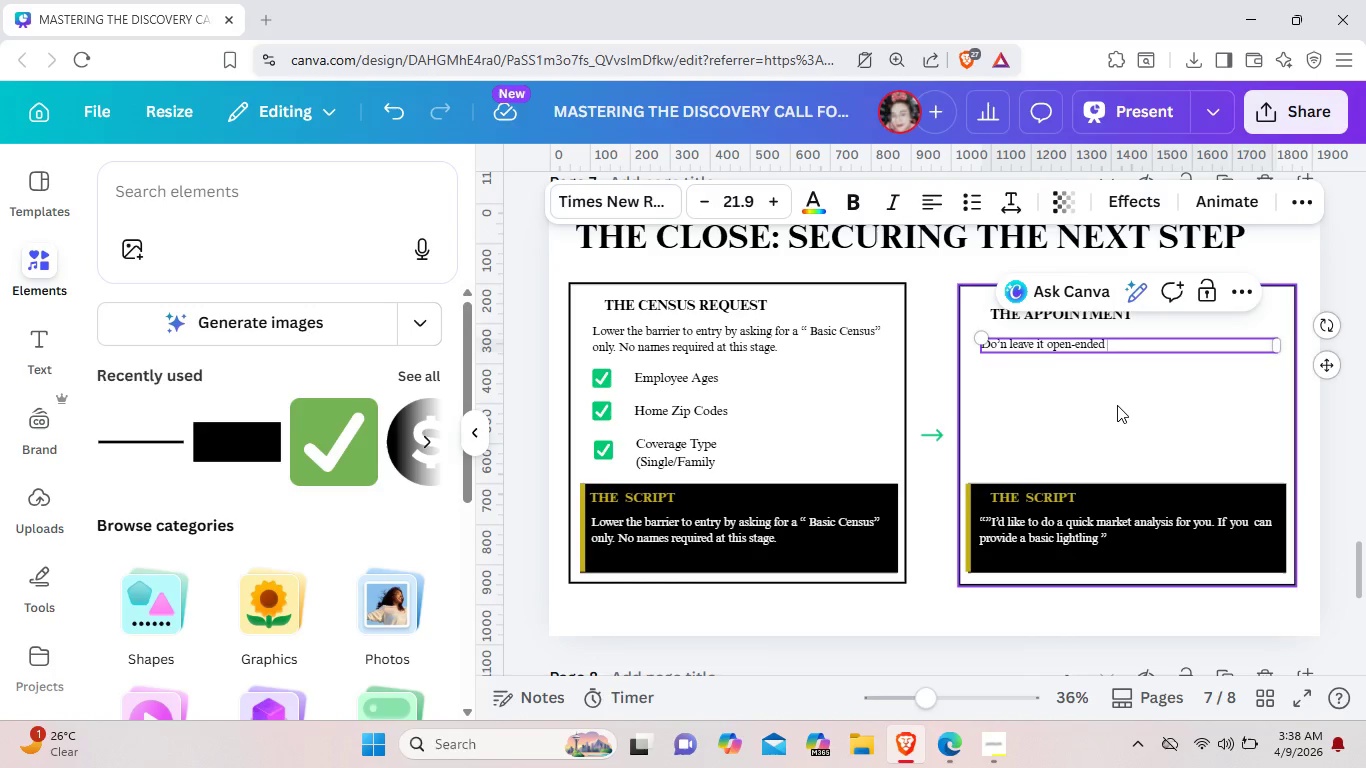 
wait(7.5)
 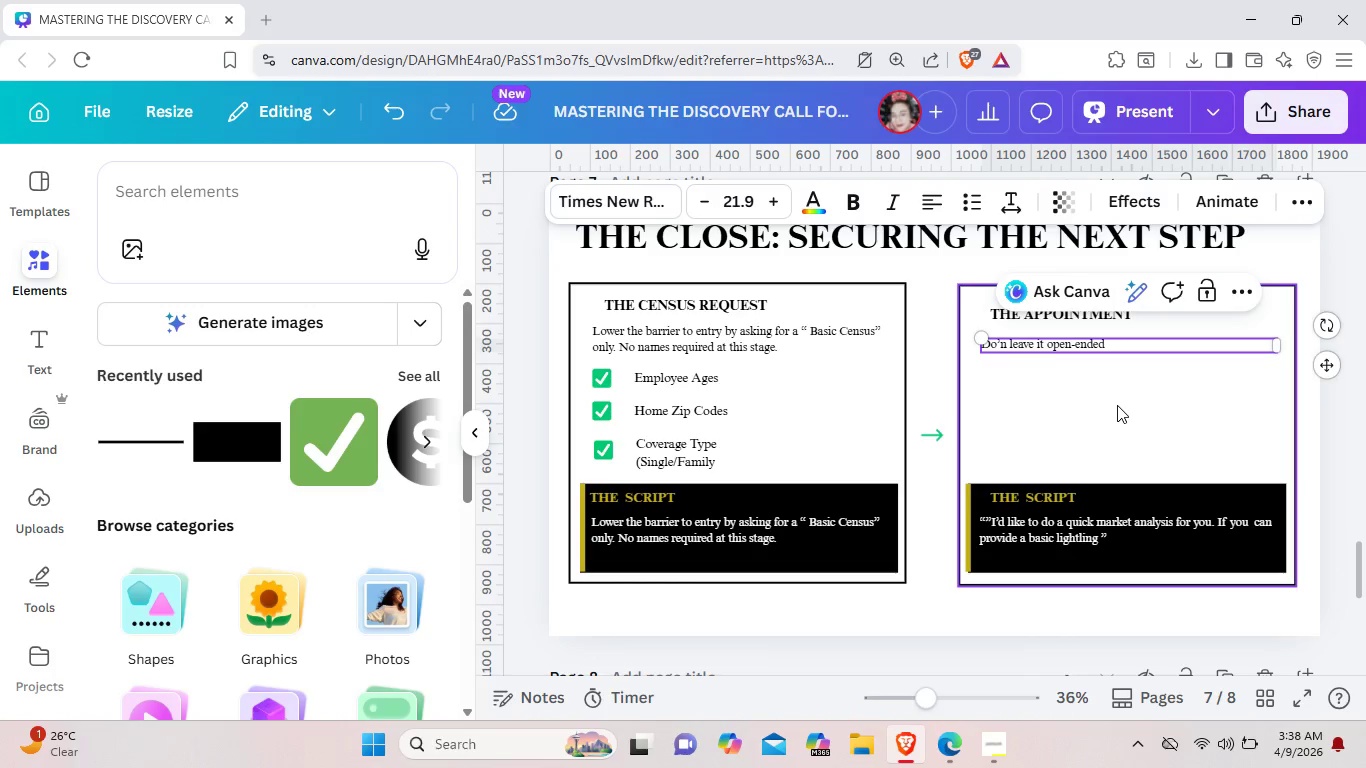 
hold_key(key=Backspace, duration=0.88)
 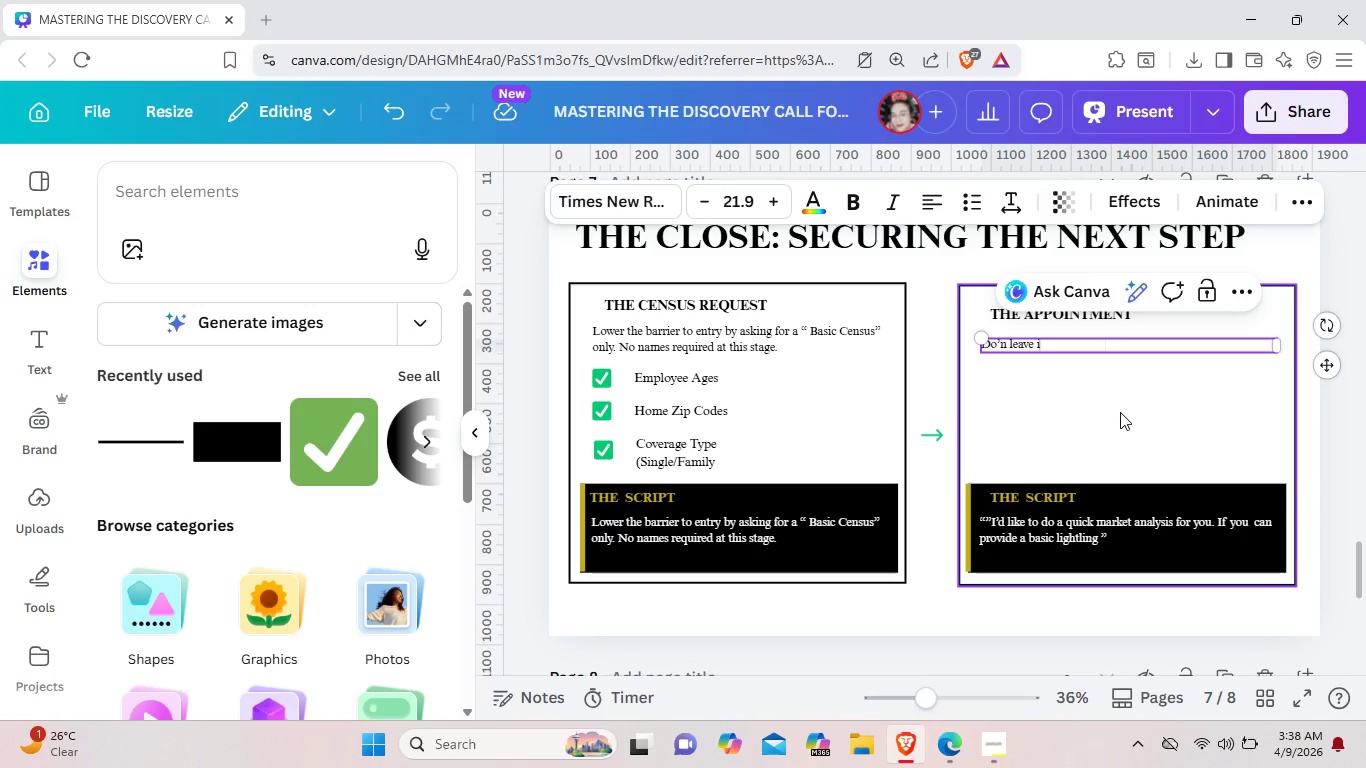 
key(Backspace)
key(Backspace)
key(Backspace)
key(Backspace)
key(Backspace)
key(Backspace)
key(Backspace)
key(Backspace)
key(Backspace)
key(Backspace)
key(Backspace)
key(Backspace)
key(Backspace)
type(Don't lrs)
key(Backspace)
key(Backspace)
type(rsve)
key(Backspace)
key(Backspace)
key(Backspace)
key(Backspace)
key(Backspace)
type(layo po)
 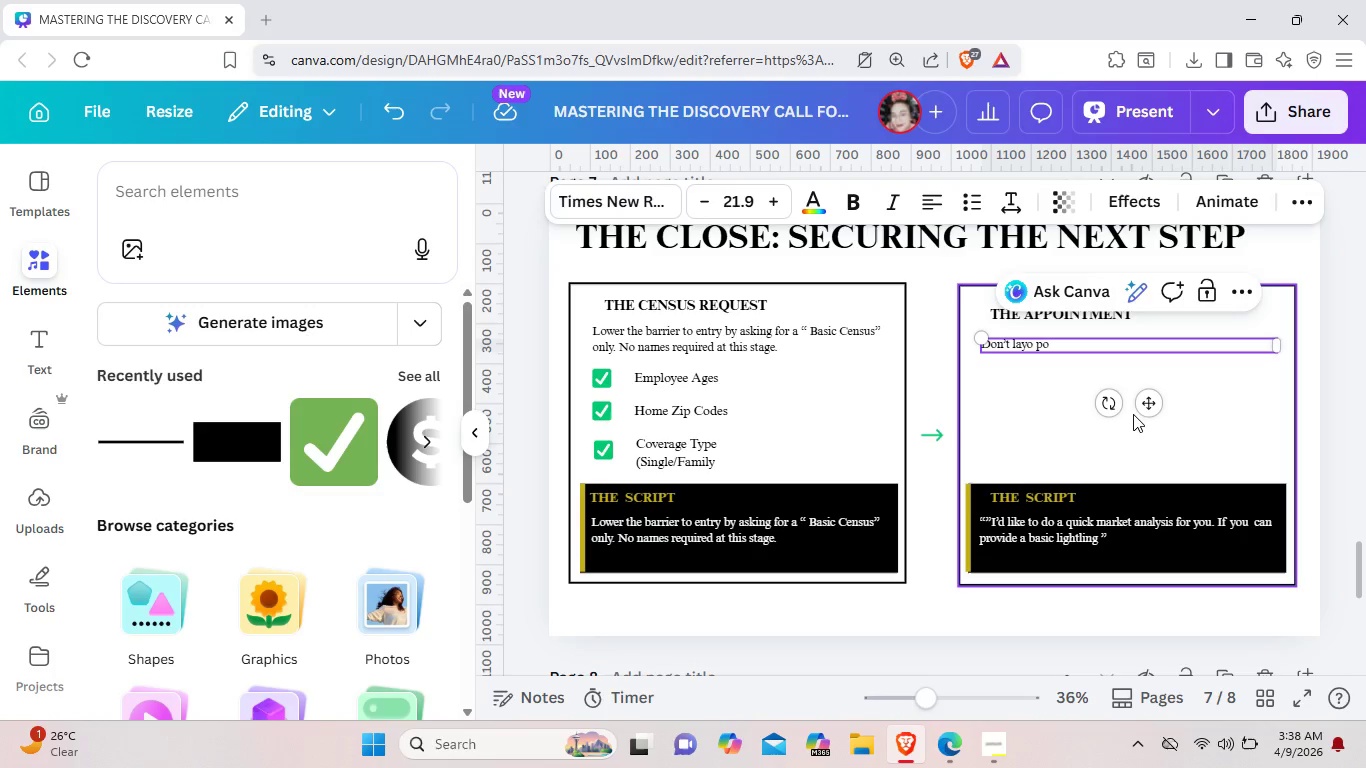 
wait(5.44)
 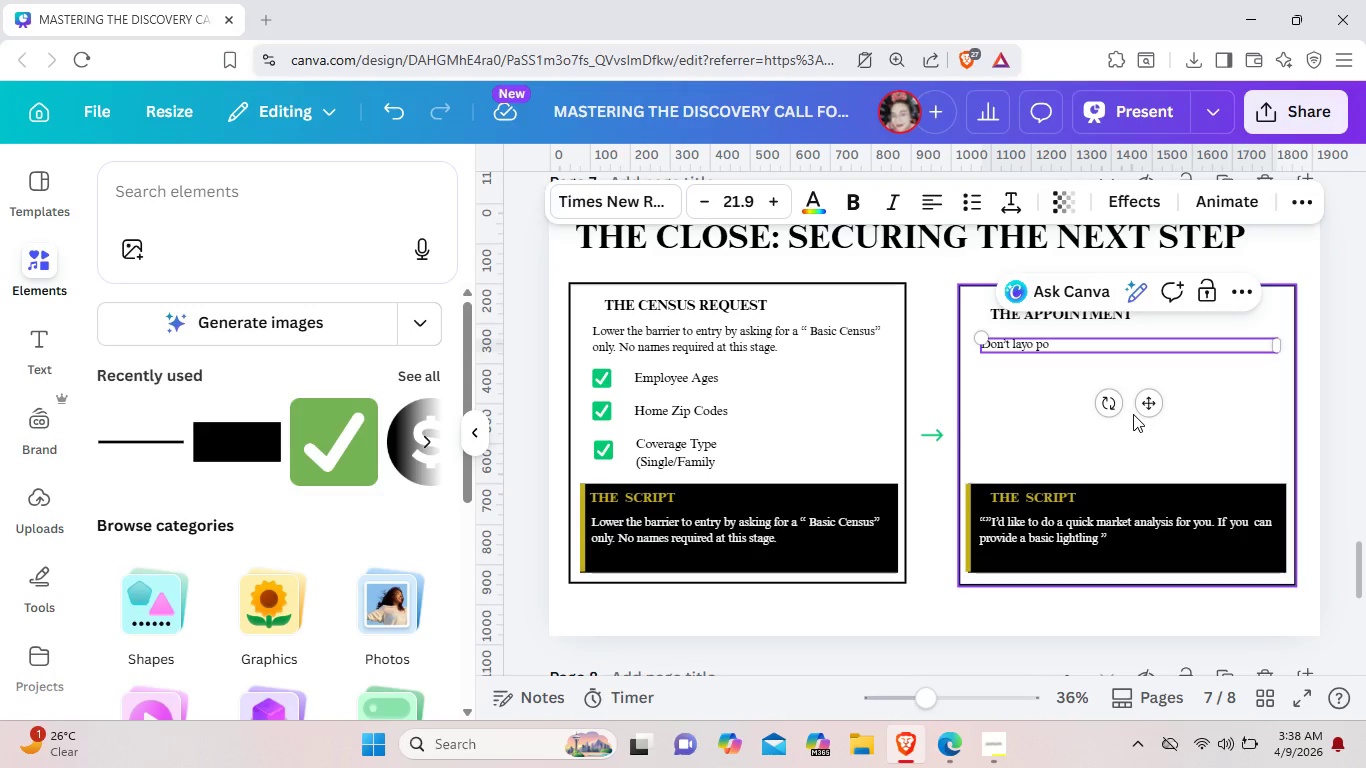 
key(Backspace)
 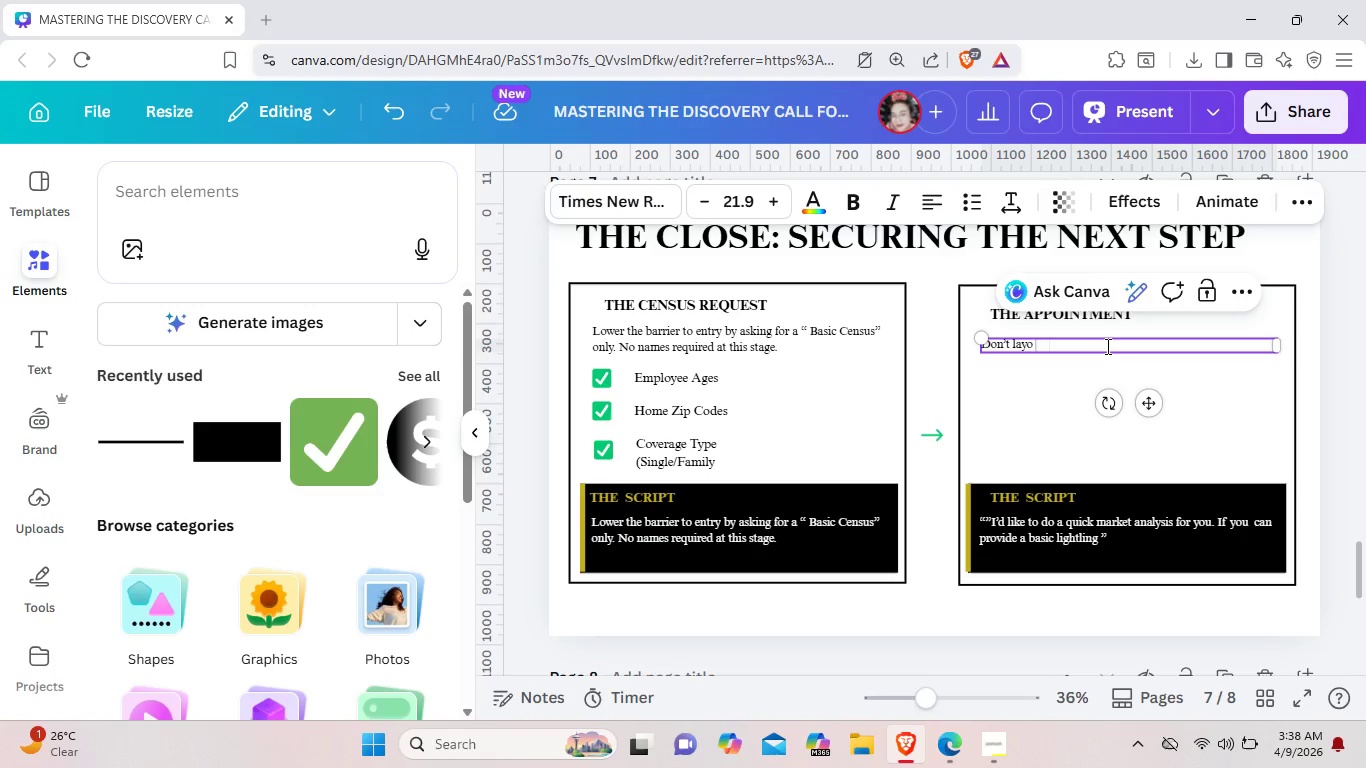 
key(Backspace)
 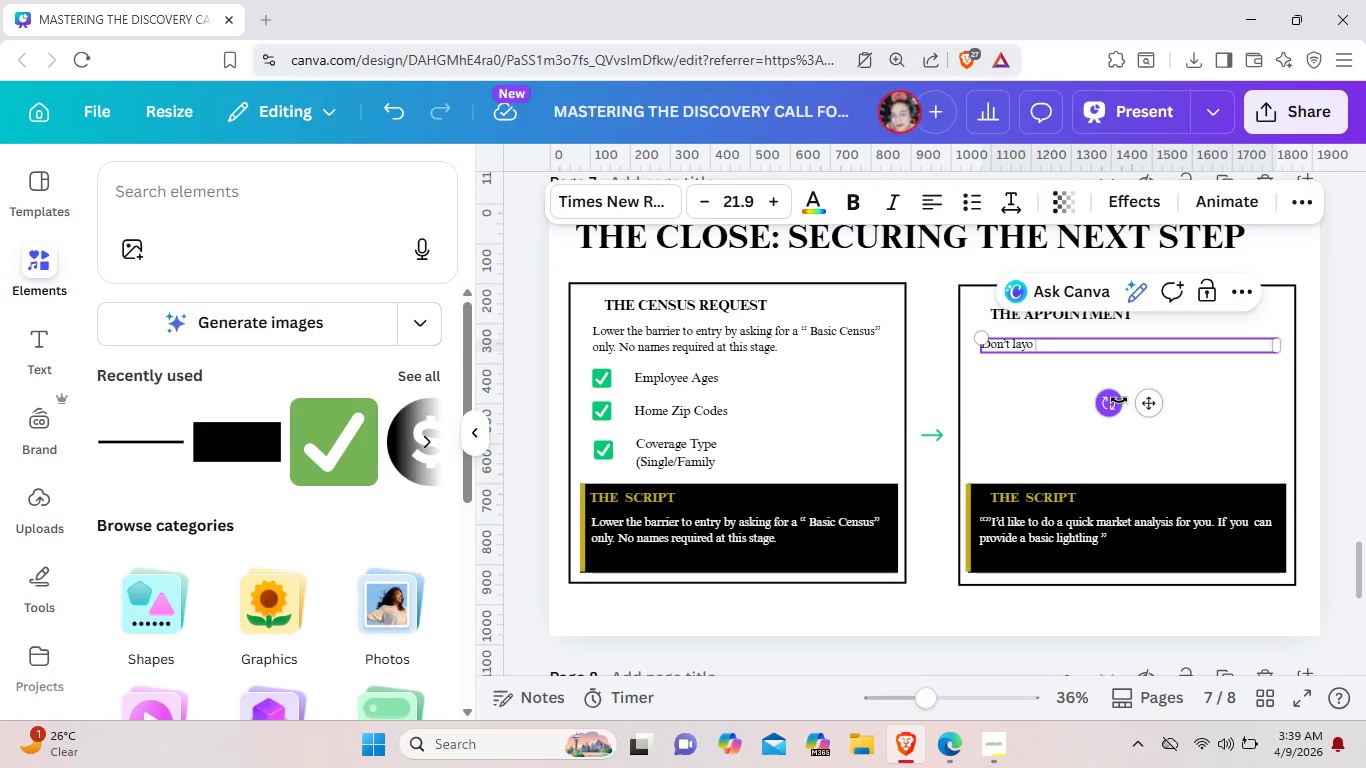 
wait(23.0)
 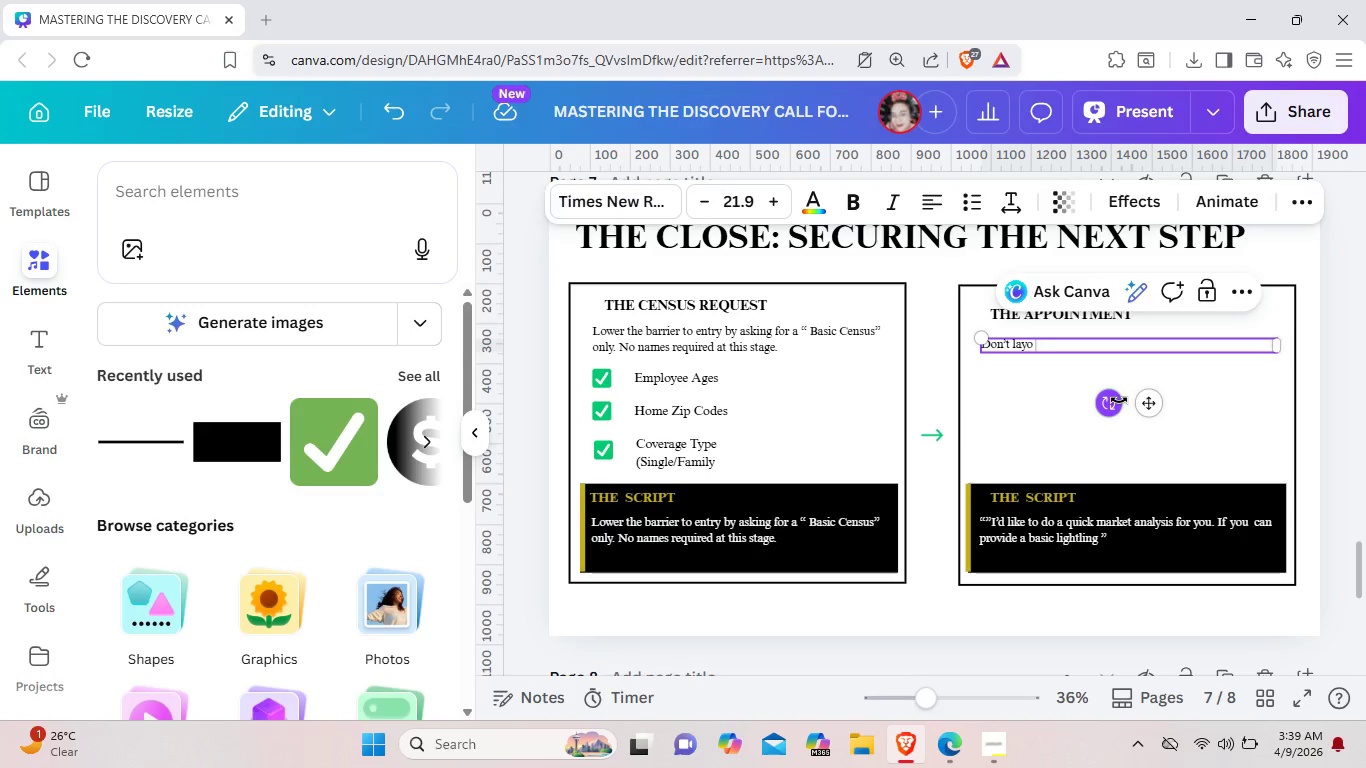 
left_click([1048, 347])
 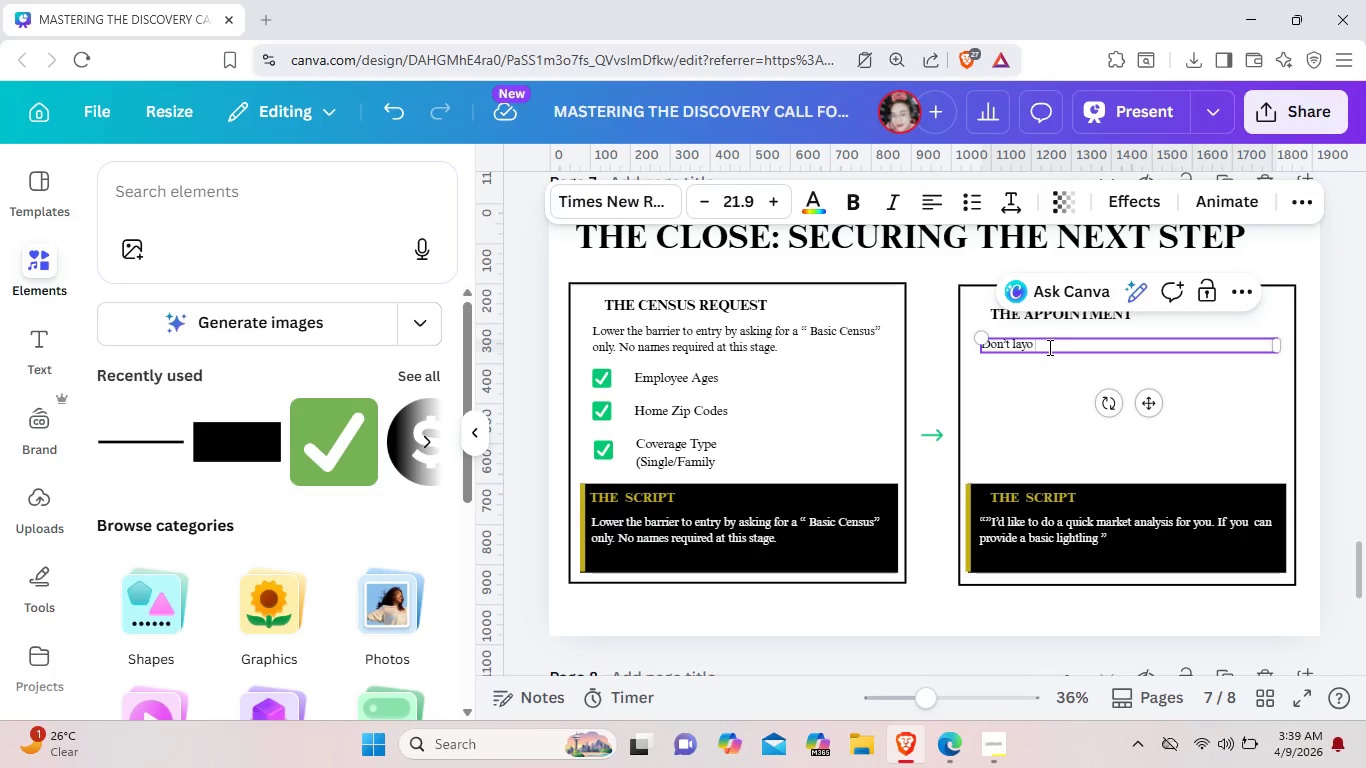 
key(Backspace)
key(Backspace)
key(Backspace)
key(Backspace)
key(Backspace)
type(lrs)
key(Backspace)
key(Backspace)
type(eave it oepen)
key(Backspace)
key(Backspace)
key(Backspace)
key(Backspace)
type(pen)
 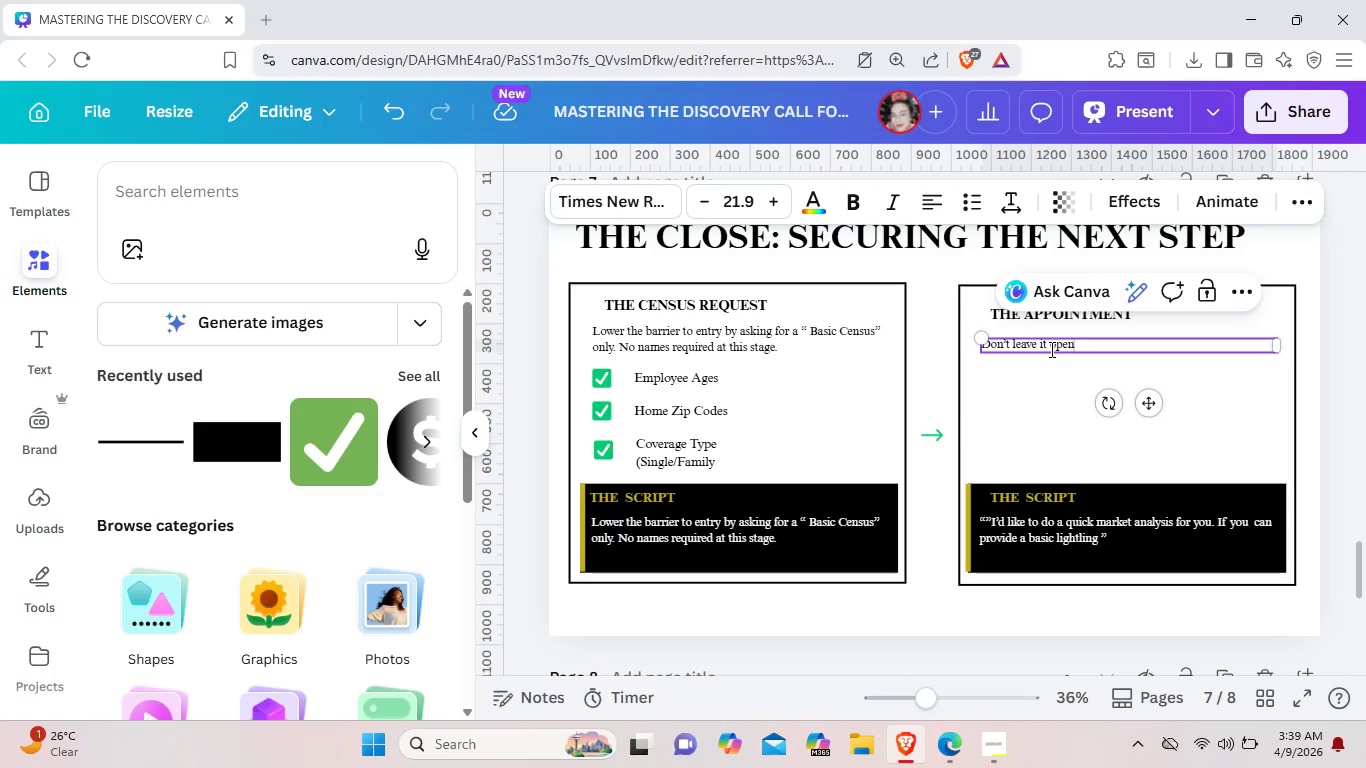 
type(-ended.)
key(Backspace)
type(. Proo)
 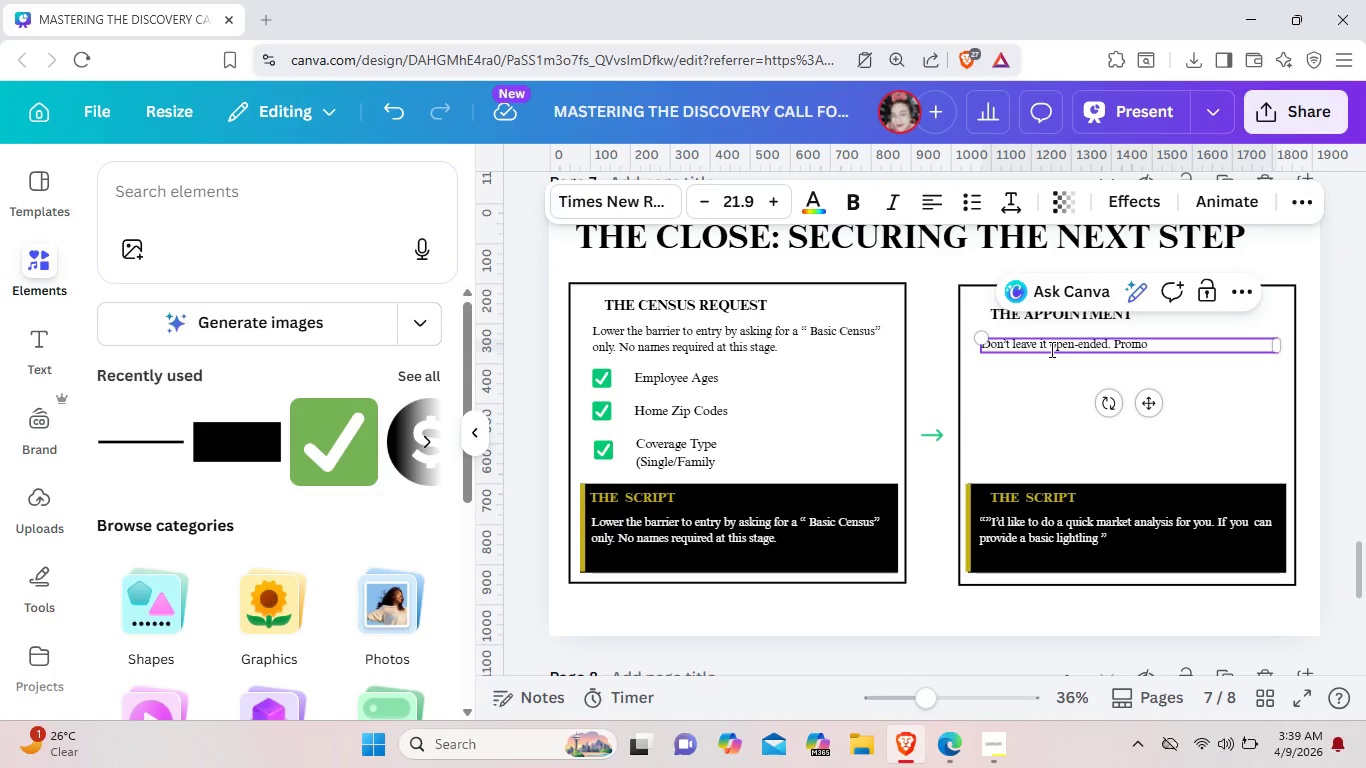 
hold_key(key=M, duration=0.34)
 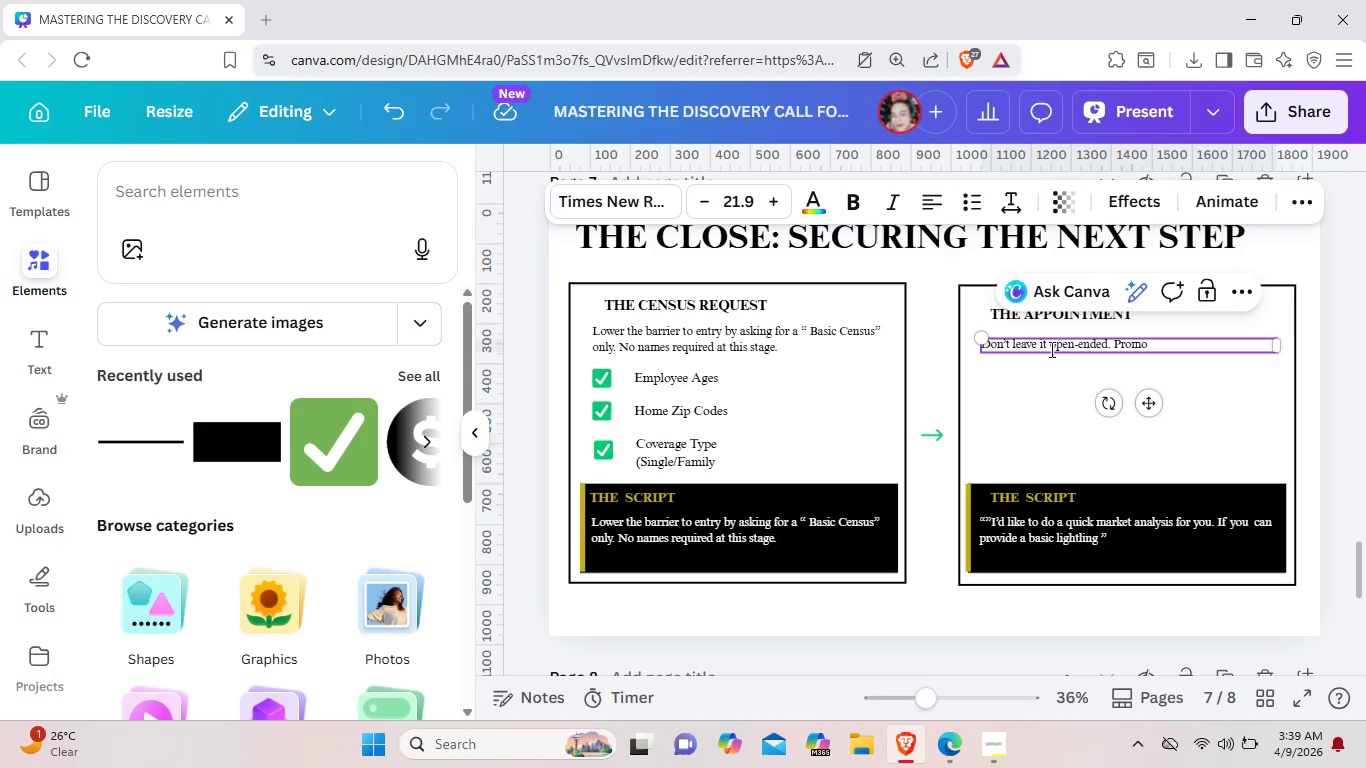 
wait(9.69)
 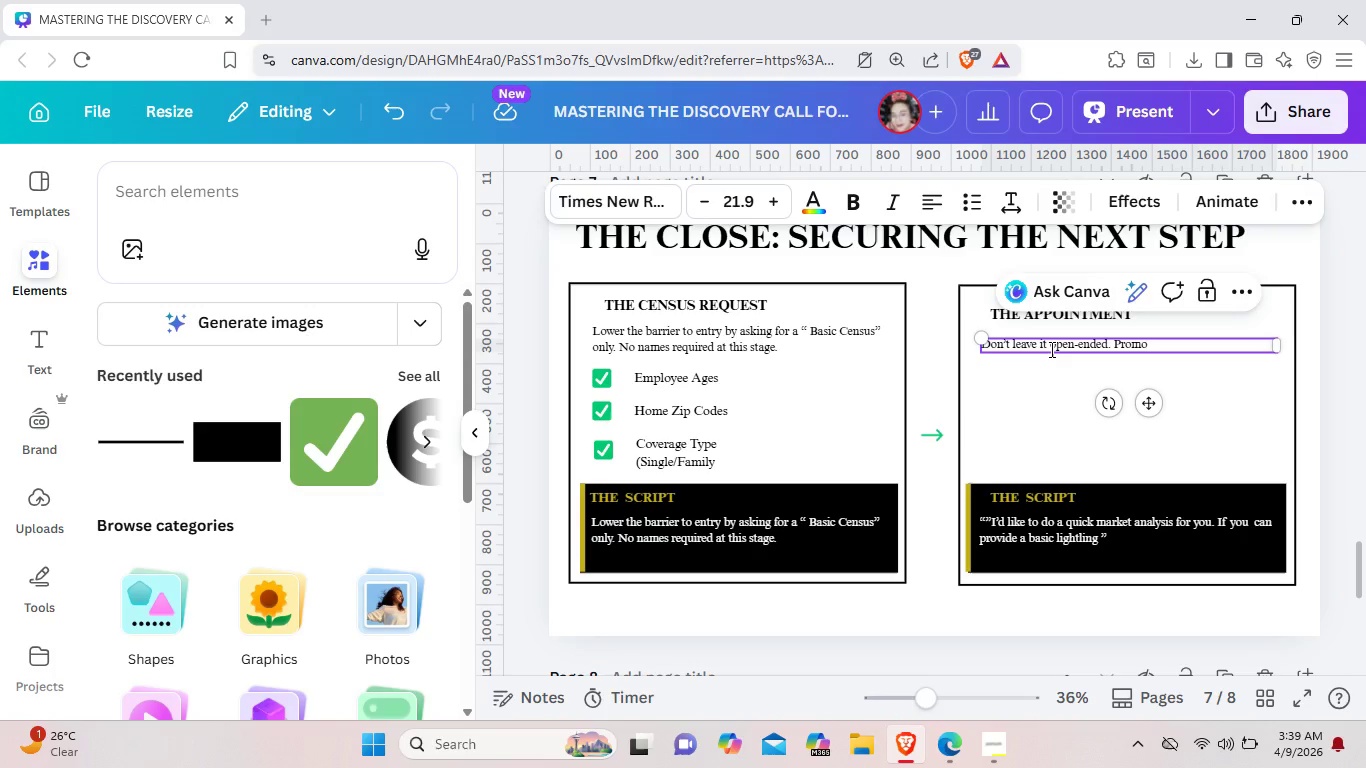 
left_click([868, 610])
 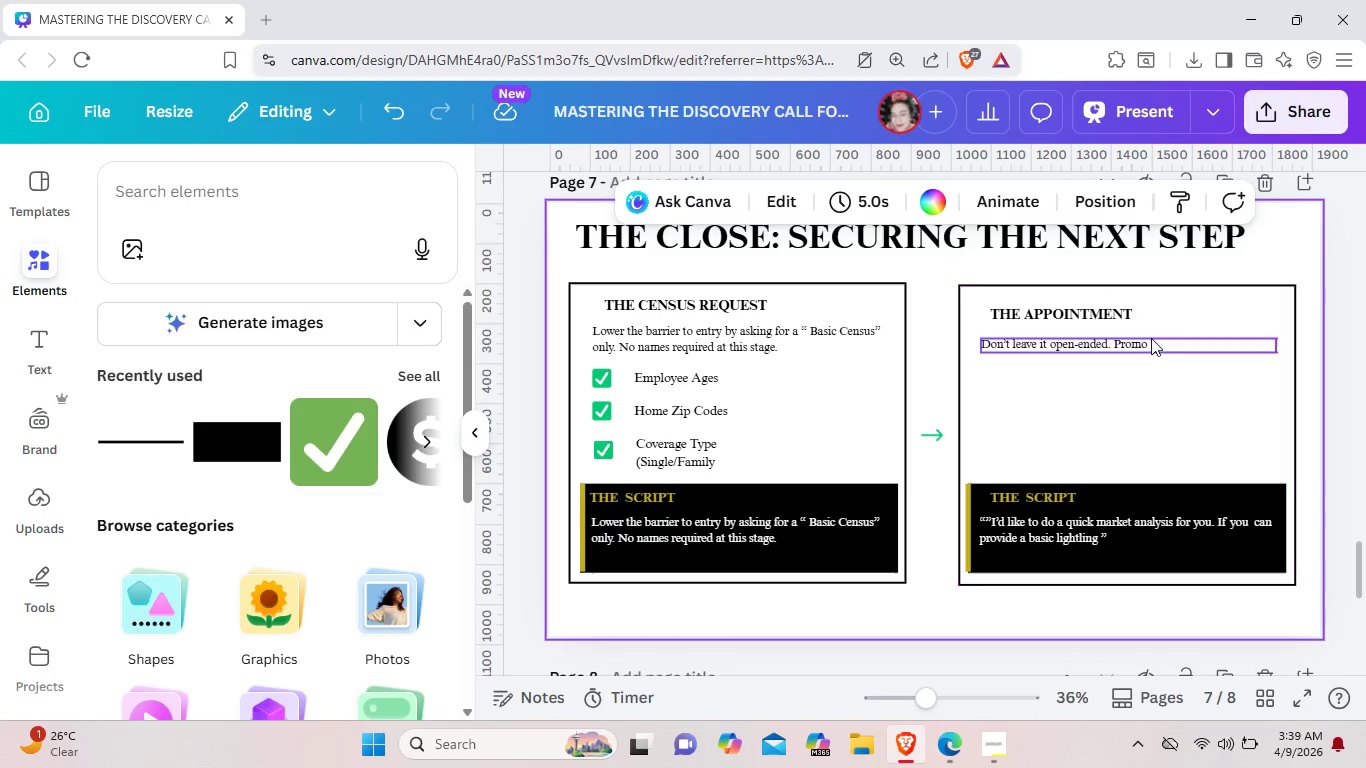 
left_click([1151, 338])
 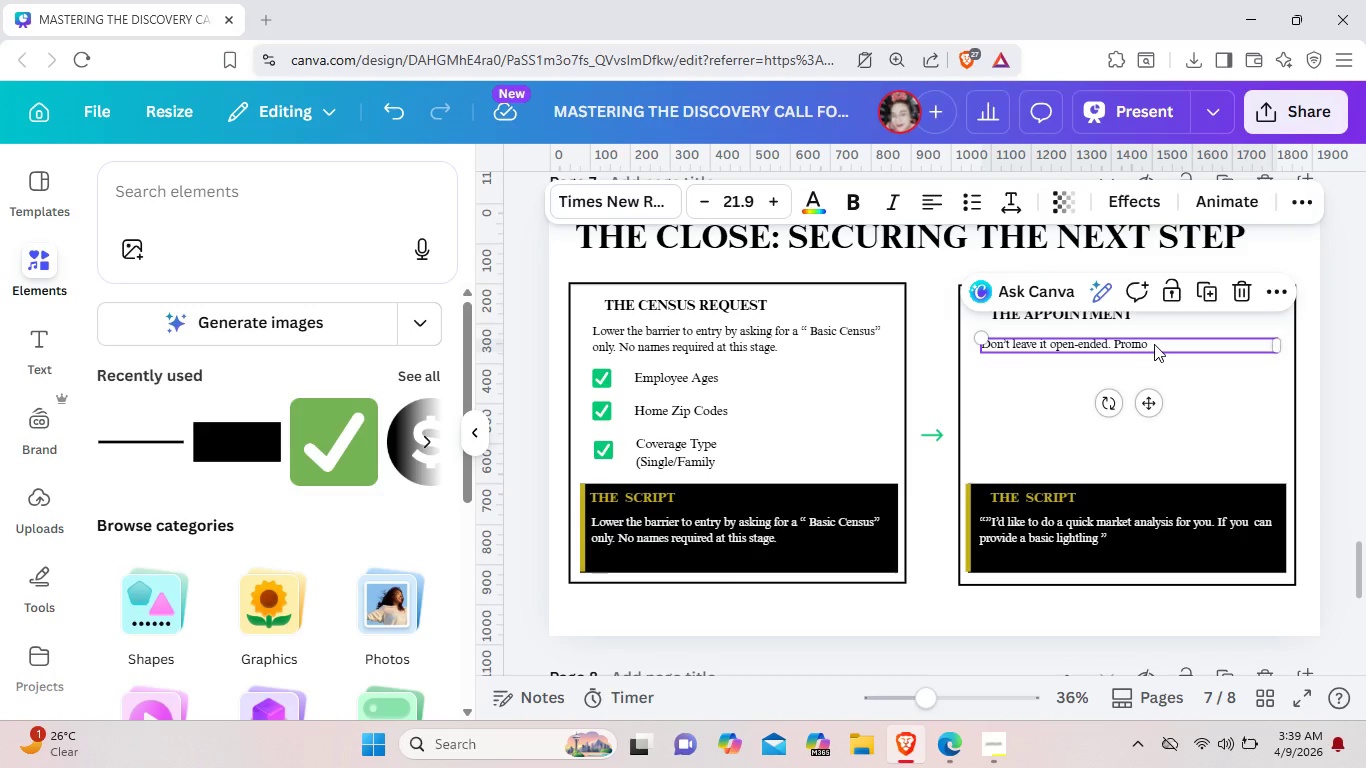 
left_click([1154, 344])
 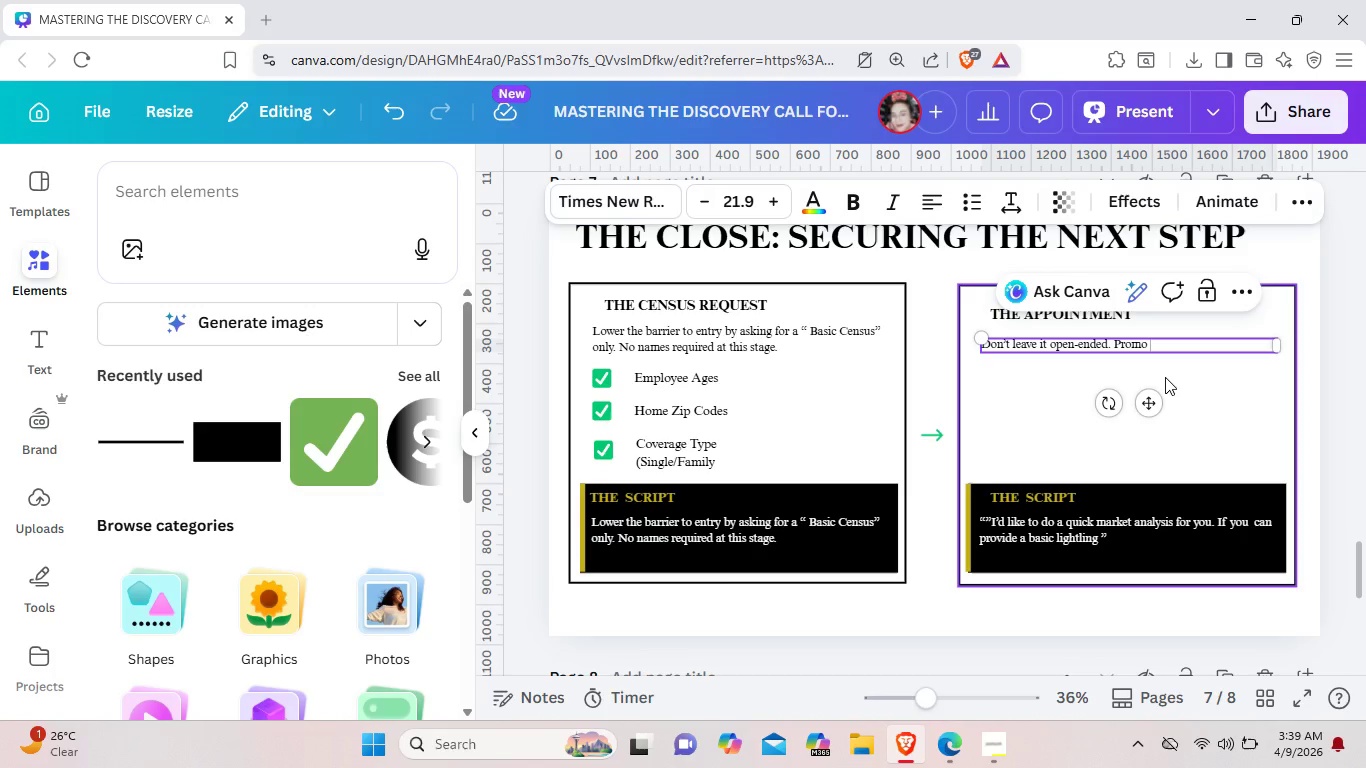 
key(Space)
 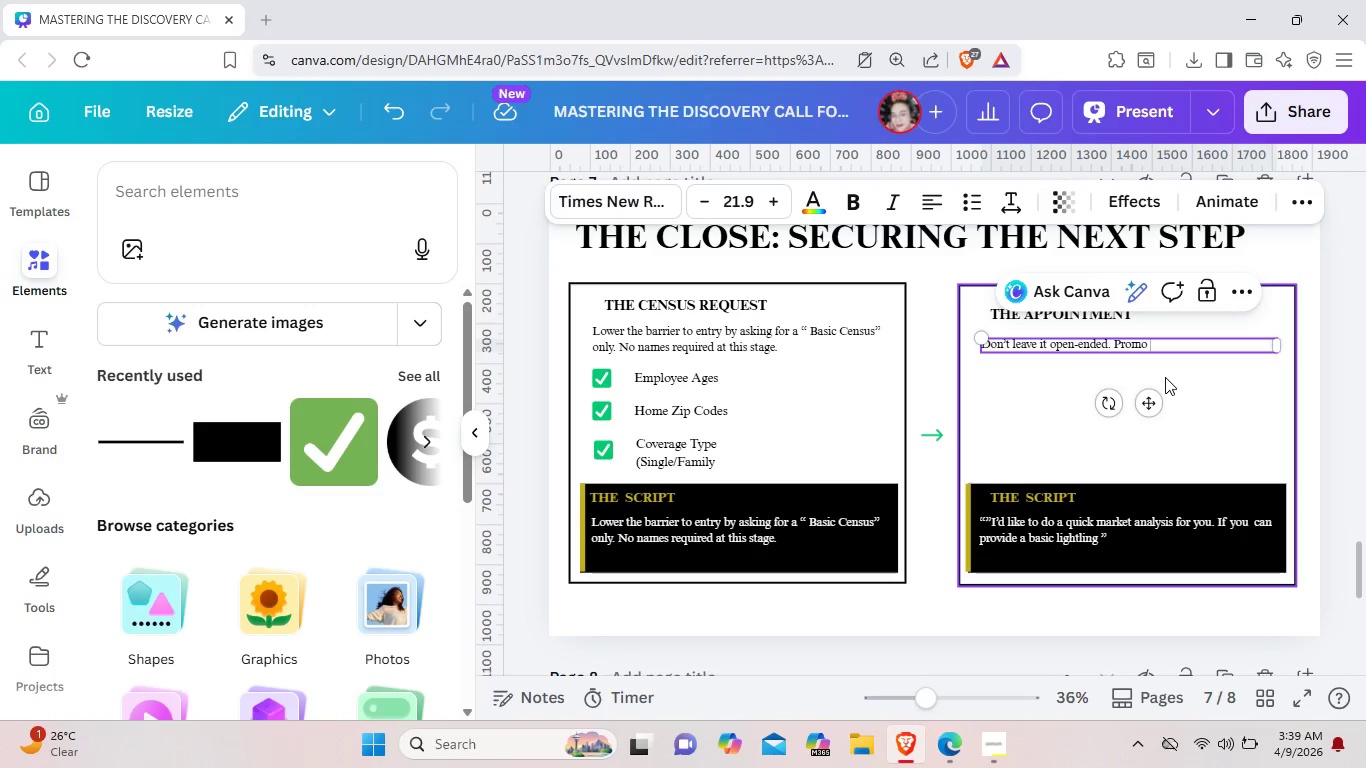 
key(Backspace)
key(Backspace)
key(Backspace)
key(Backspace)
type(opse)
key(Backspace)
key(Backspace)
type(ase)
 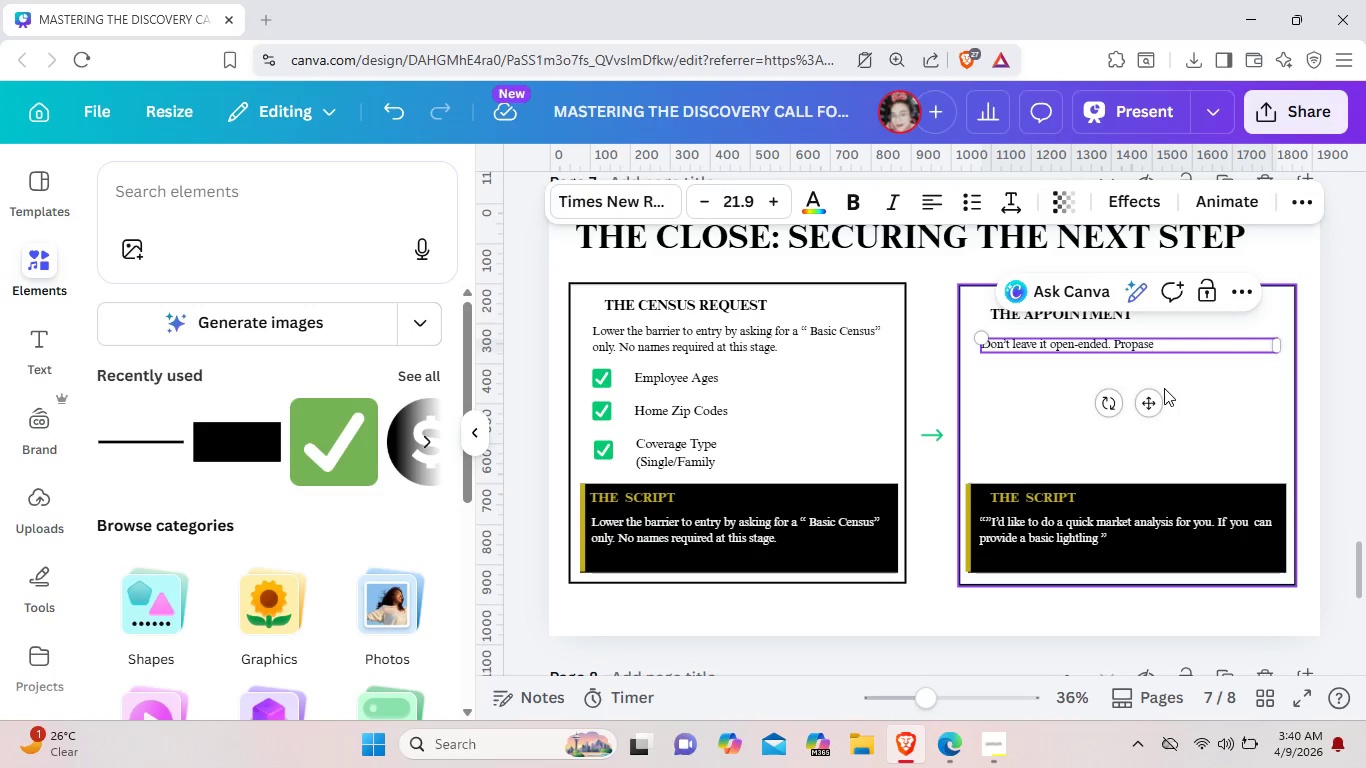 
type(. Propoe a speicifc)
 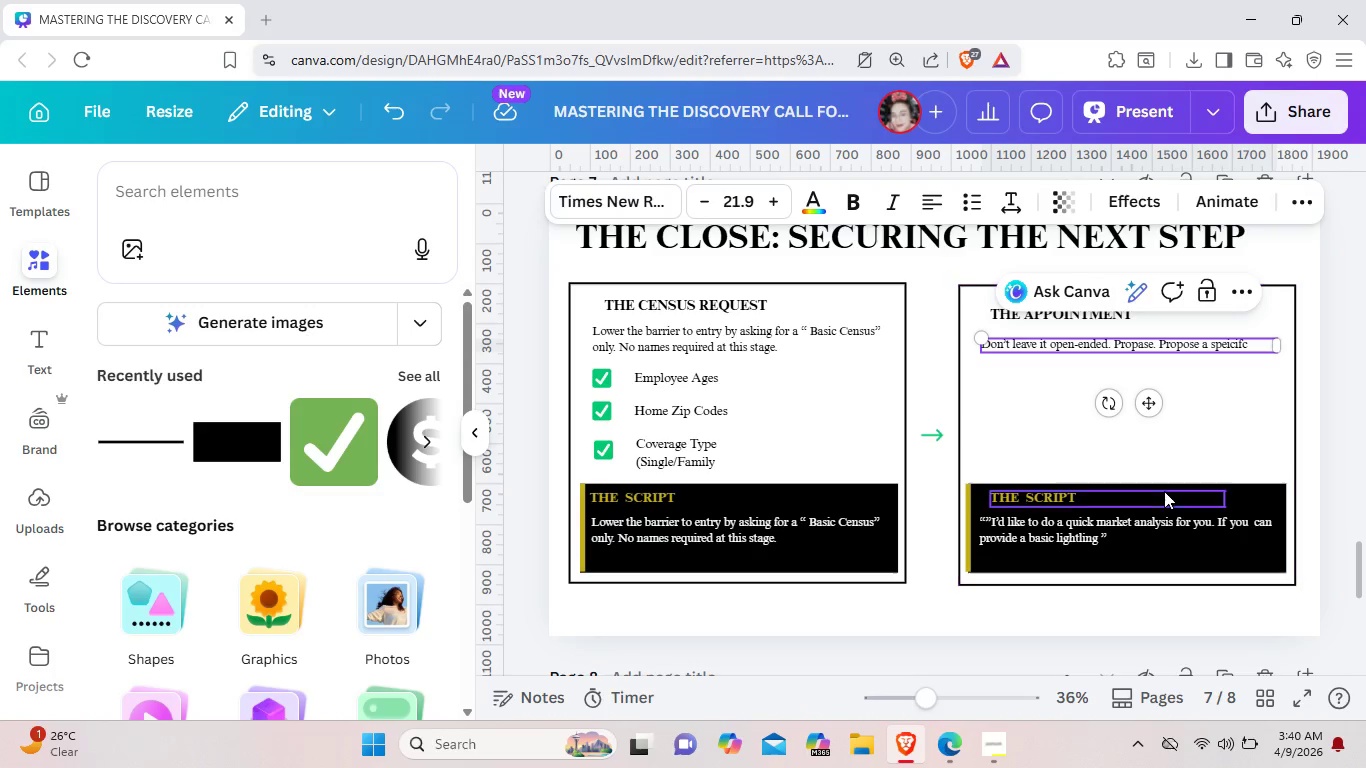 
type( time of)
 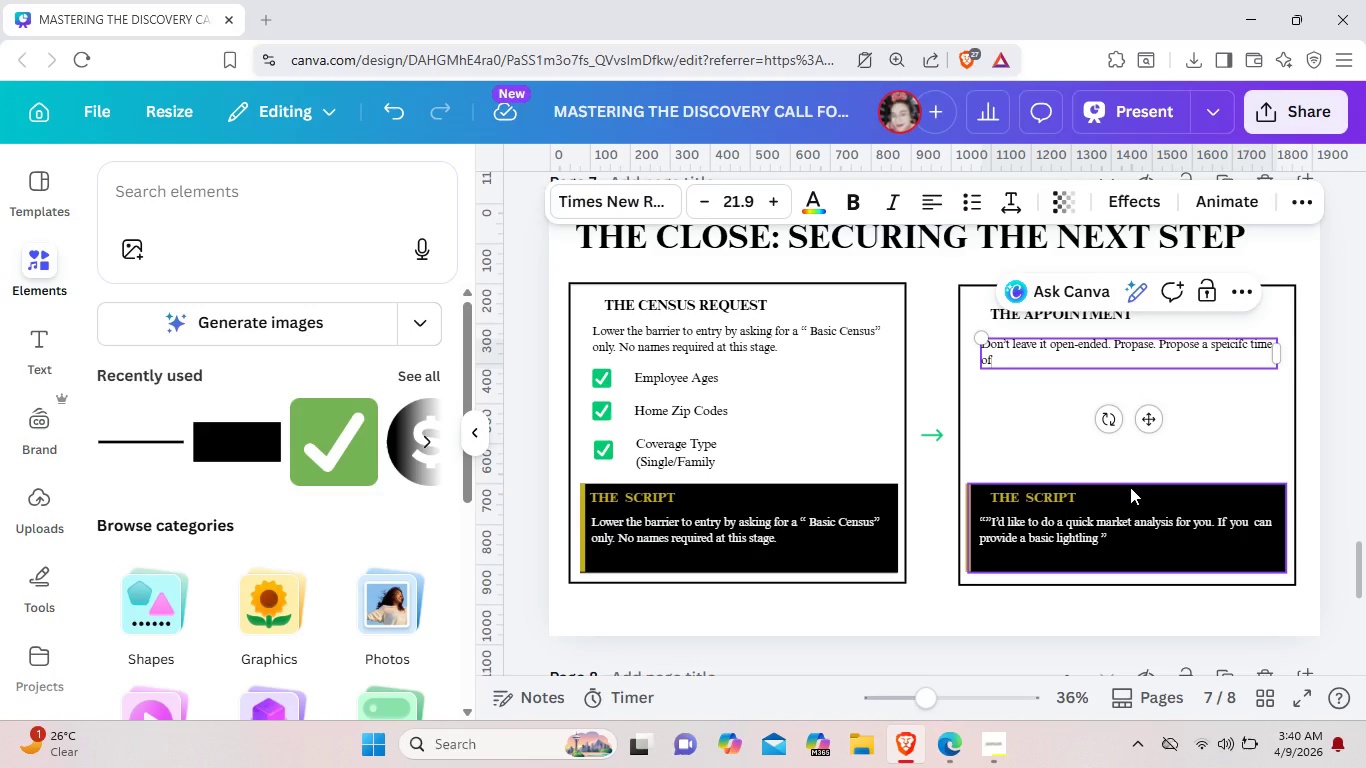 
type( minute R)
key(Backspace)
type(reviw)
 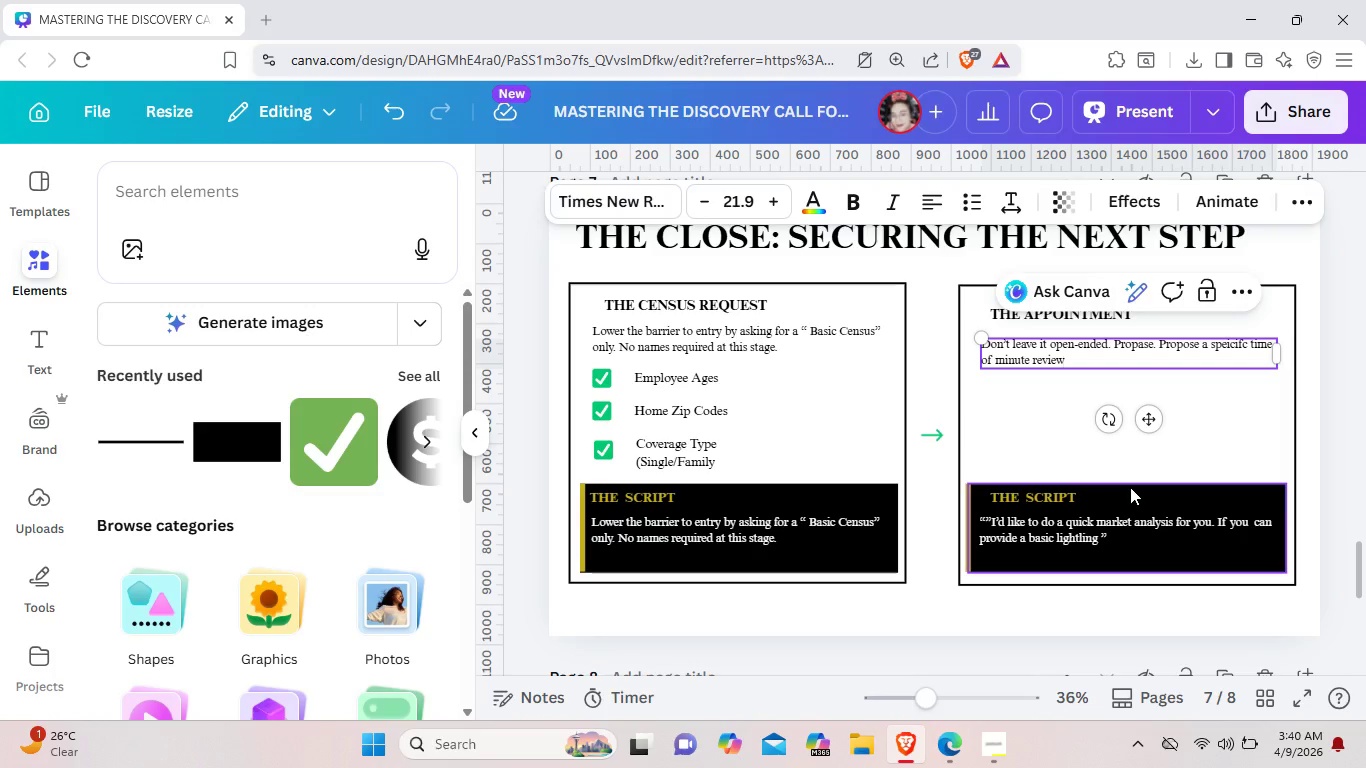 
hold_key(key=E, duration=0.39)
 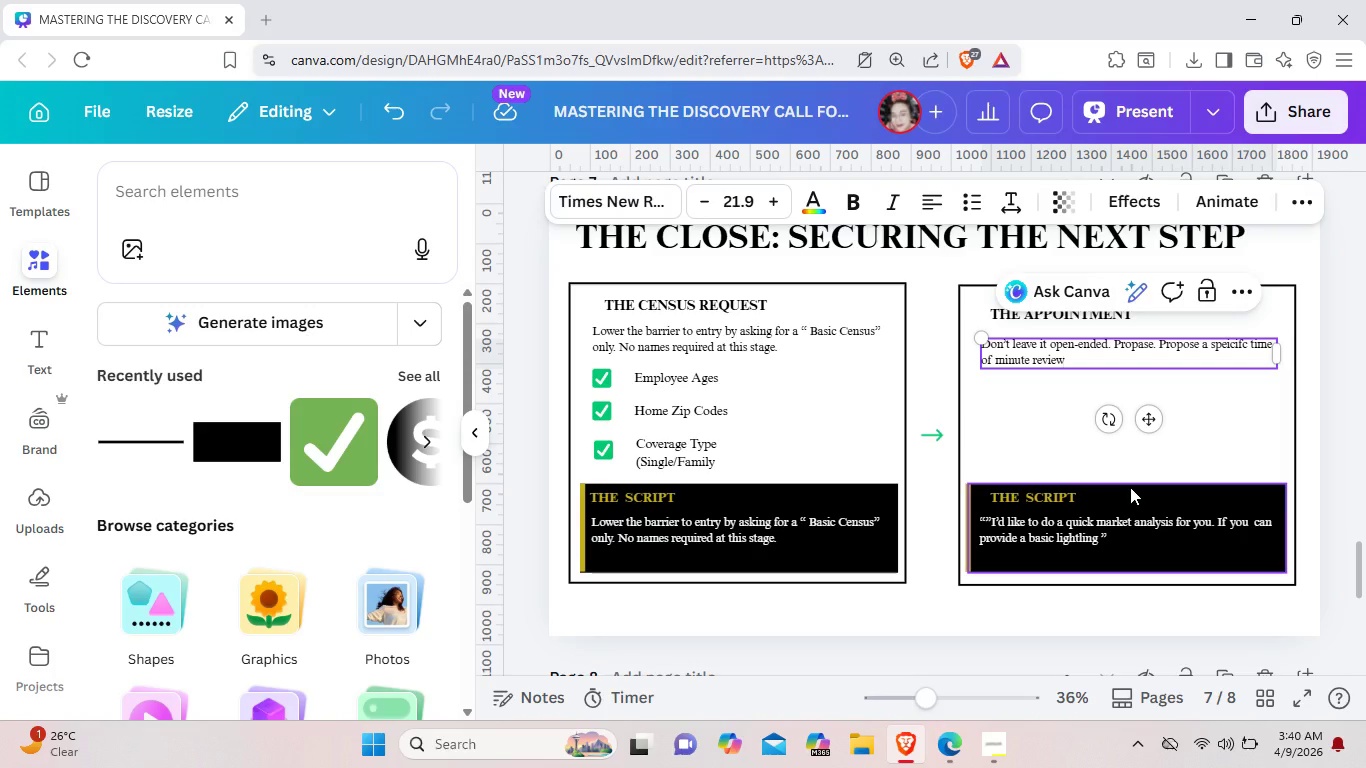 
key(Period)
 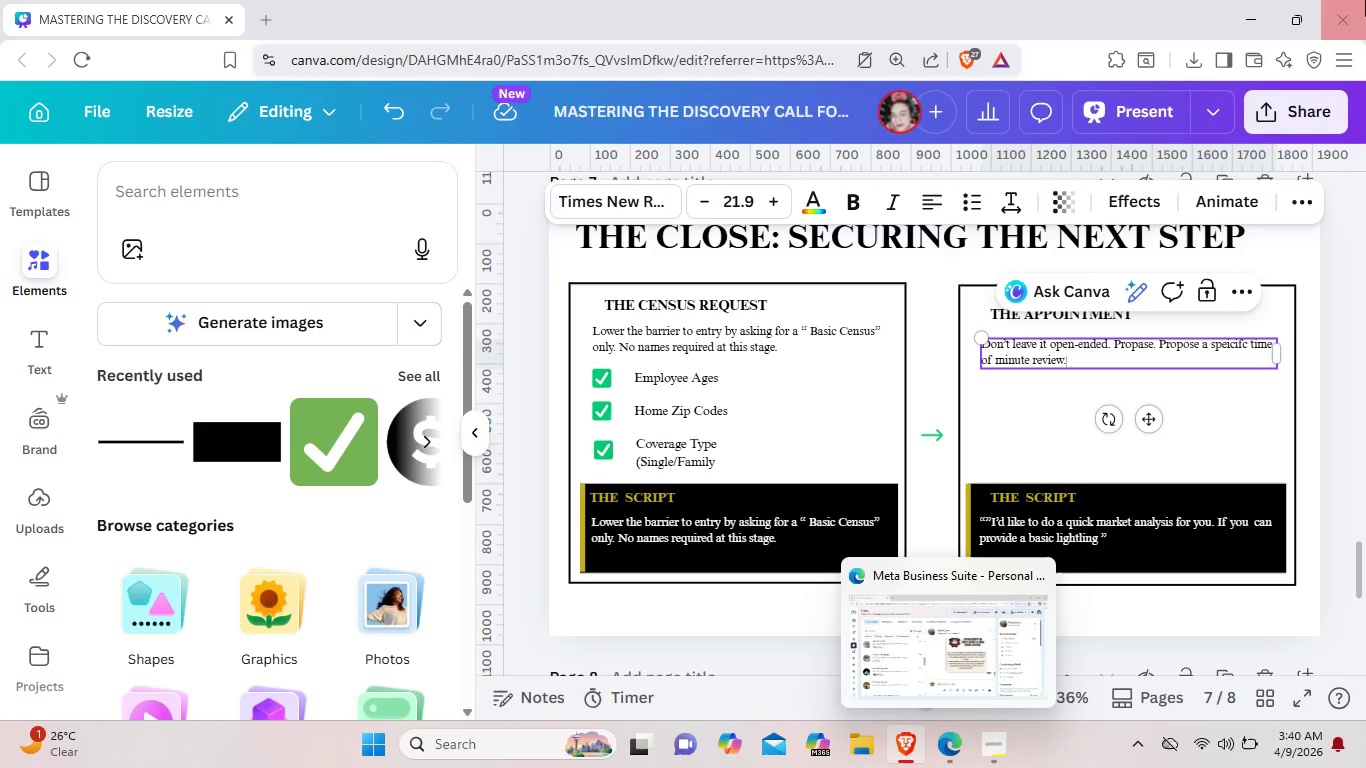 
wait(5.98)
 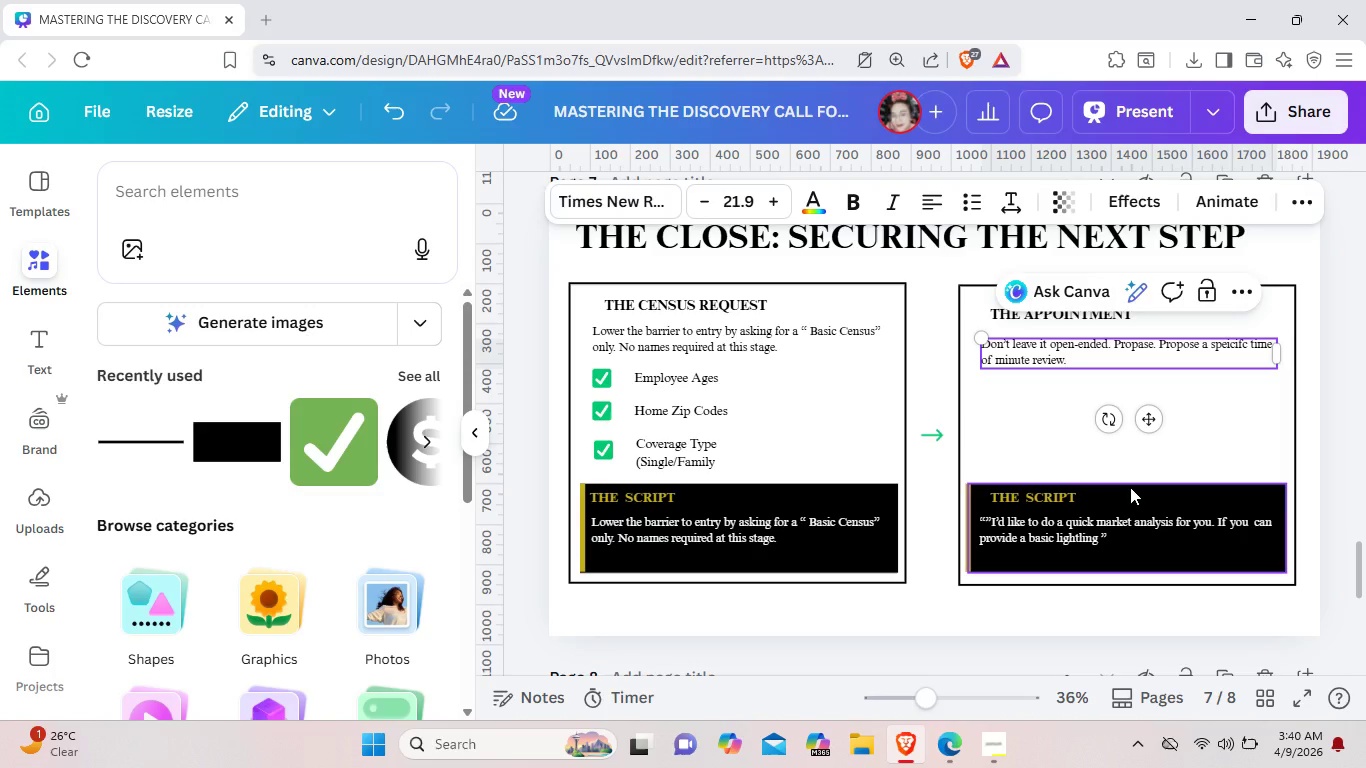 
left_click([1243, 430])
 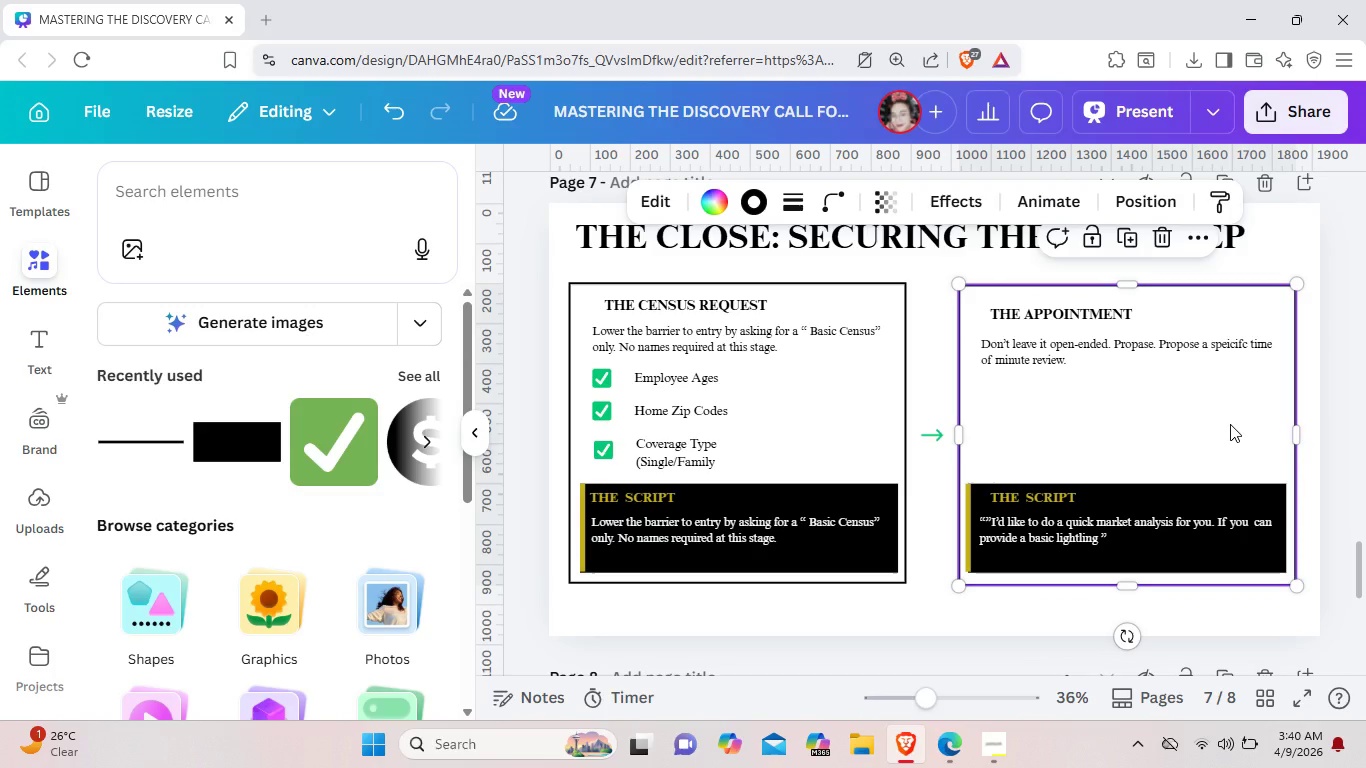 
wait(8.16)
 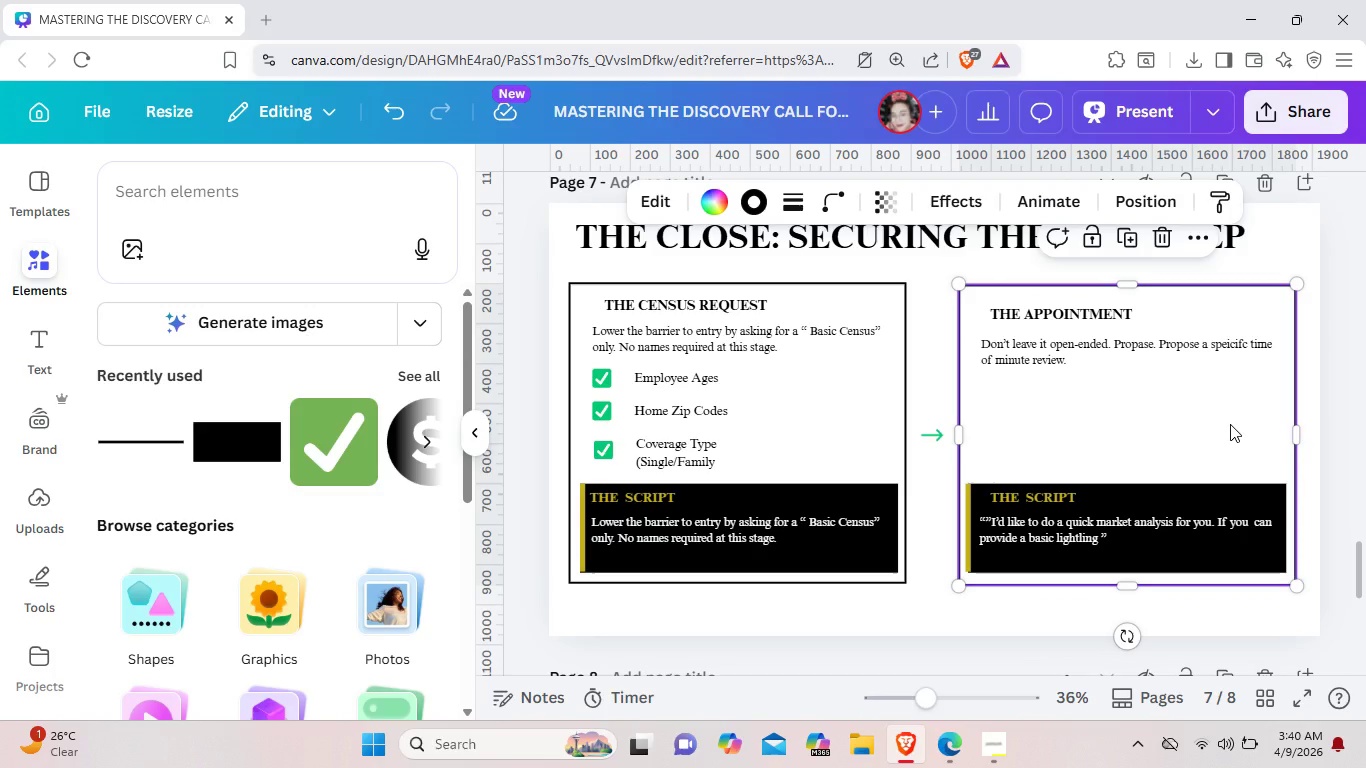 
scroll: coordinate [673, 399], scroll_direction: none, amount: 0.0
 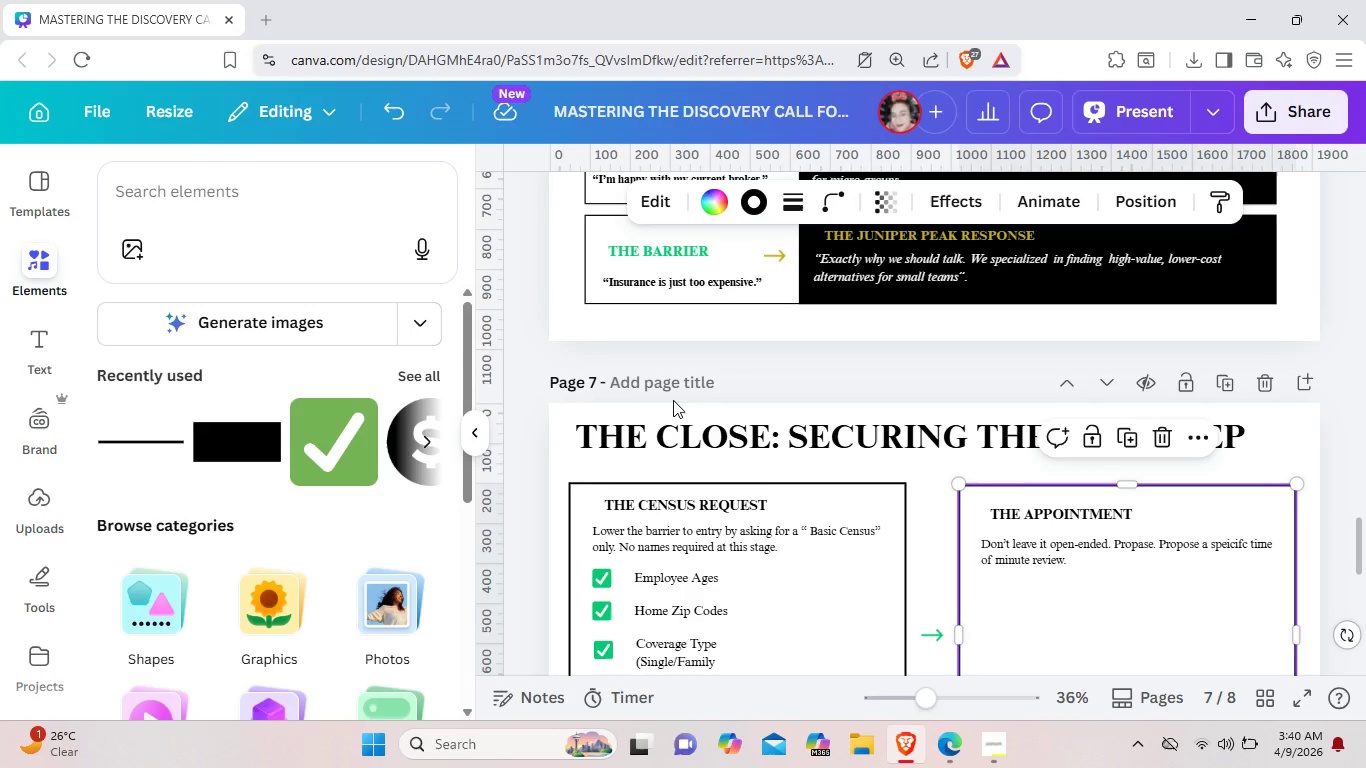 
scroll: coordinate [673, 400], scroll_direction: down, amount: 1.0
 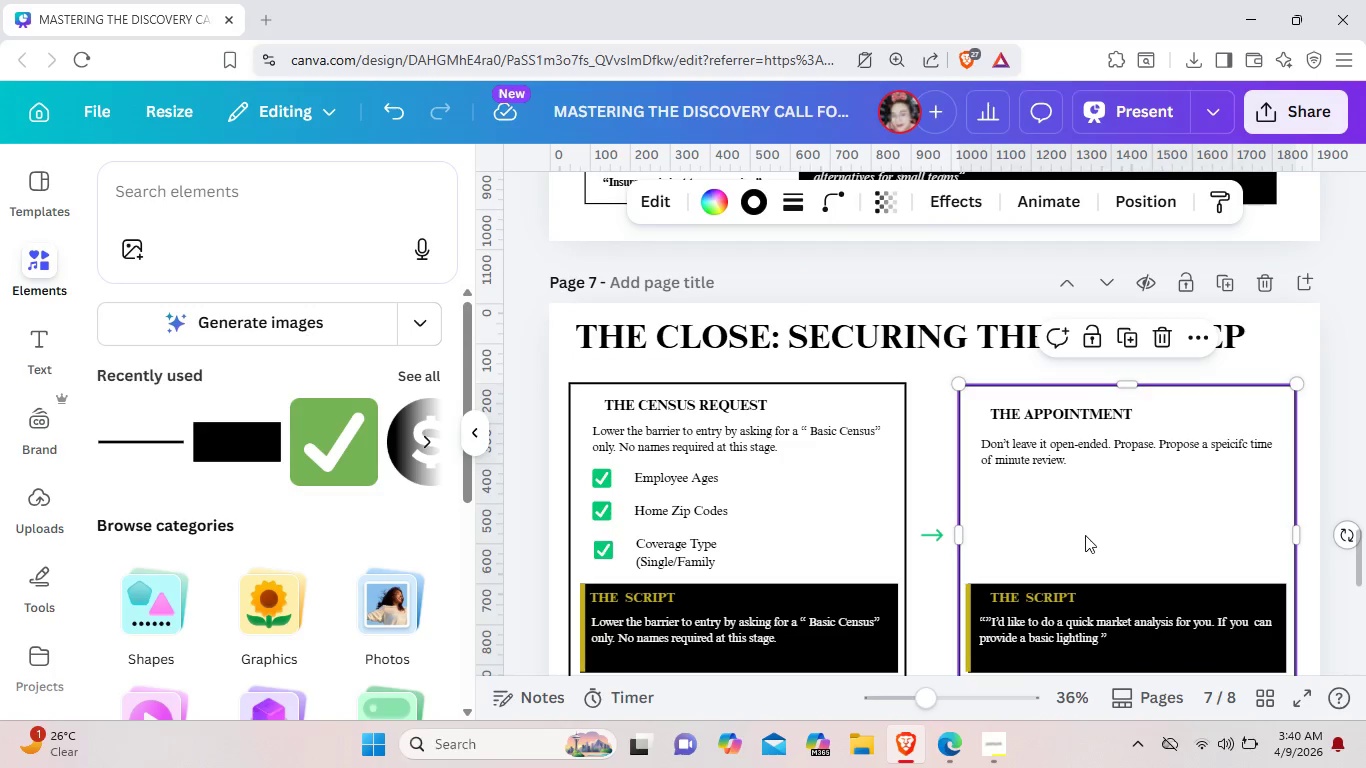 
left_click([1084, 535])
 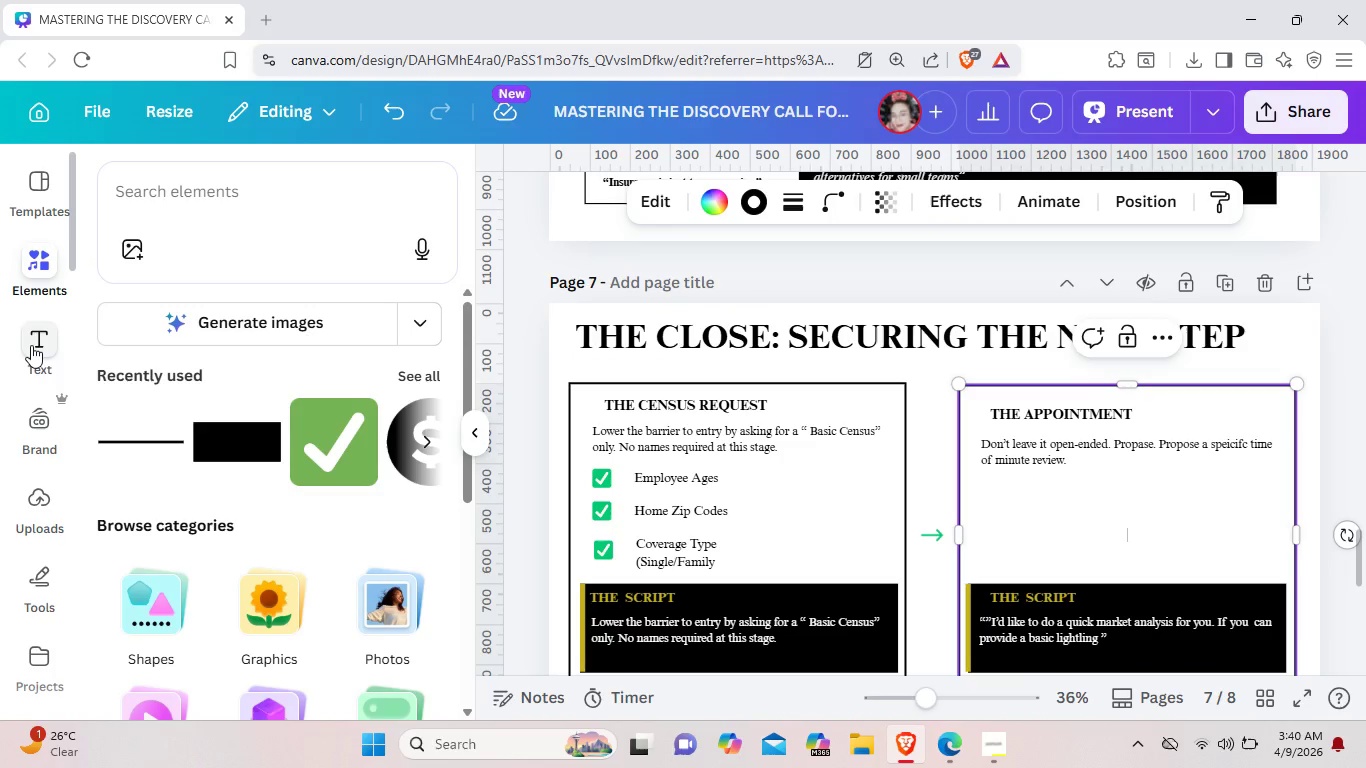 
left_click([31, 345])
 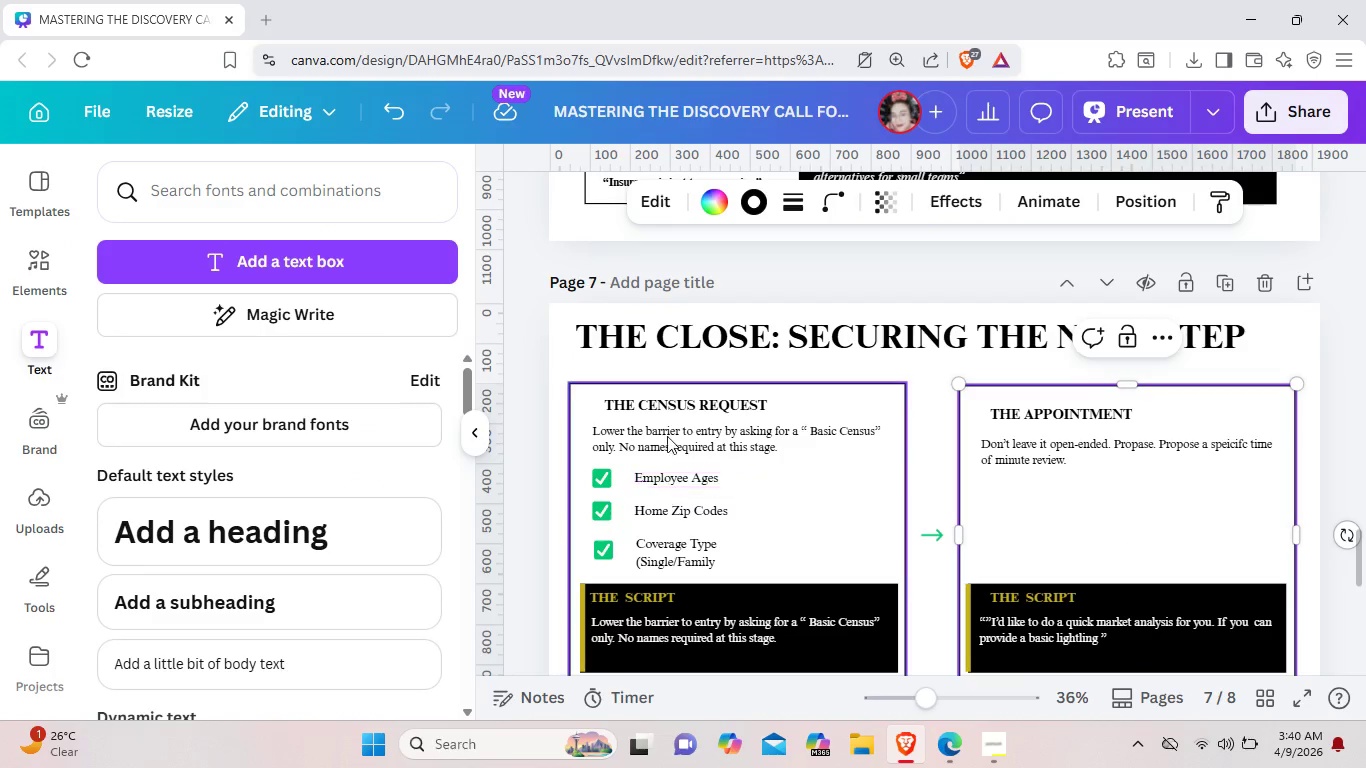 
wait(5.12)
 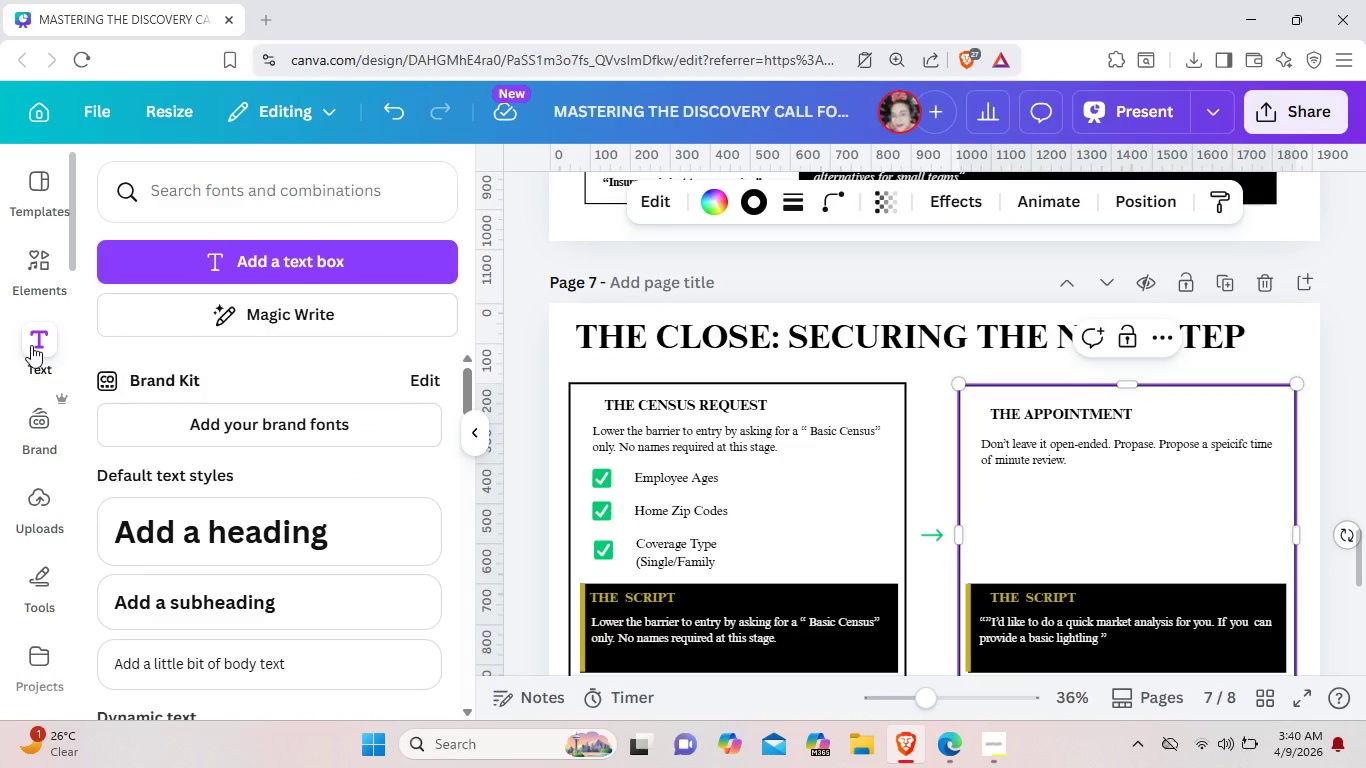 
left_click([999, 750])
 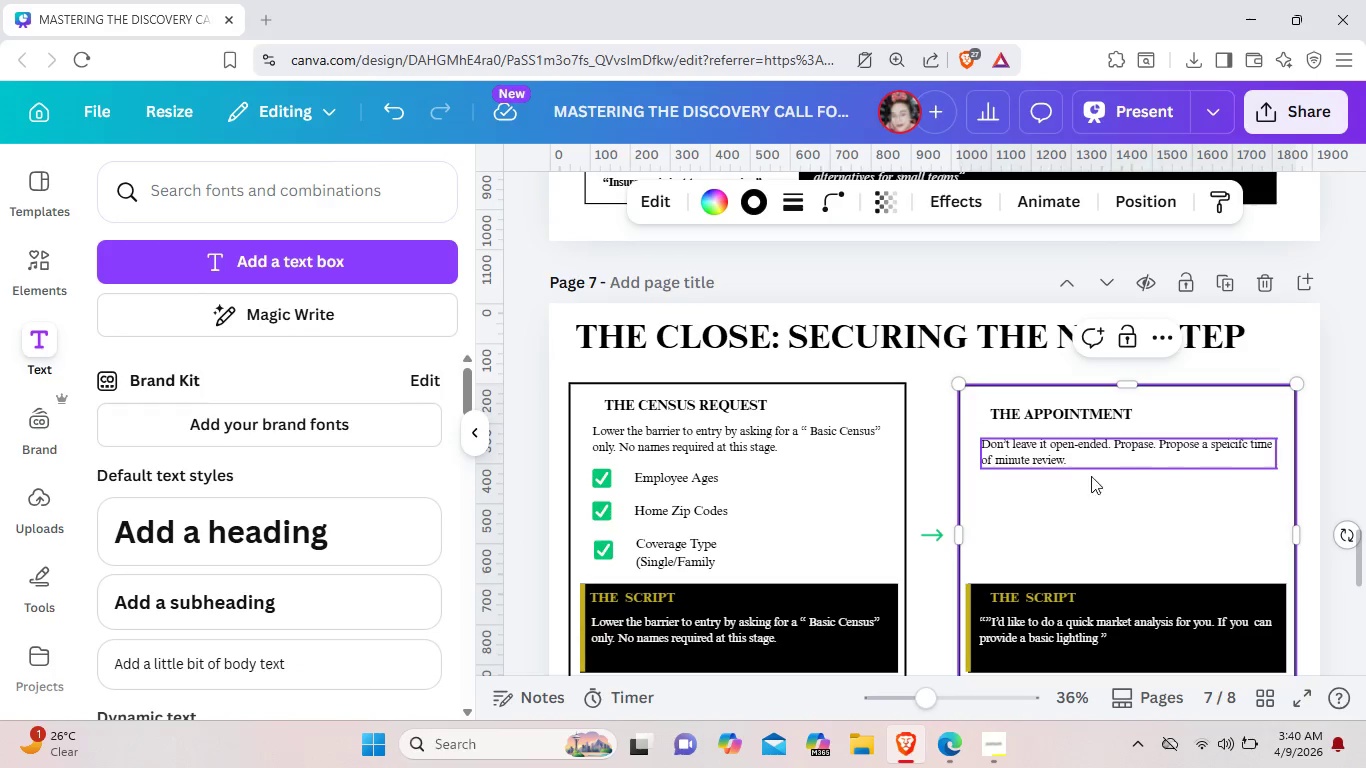 
wait(8.38)
 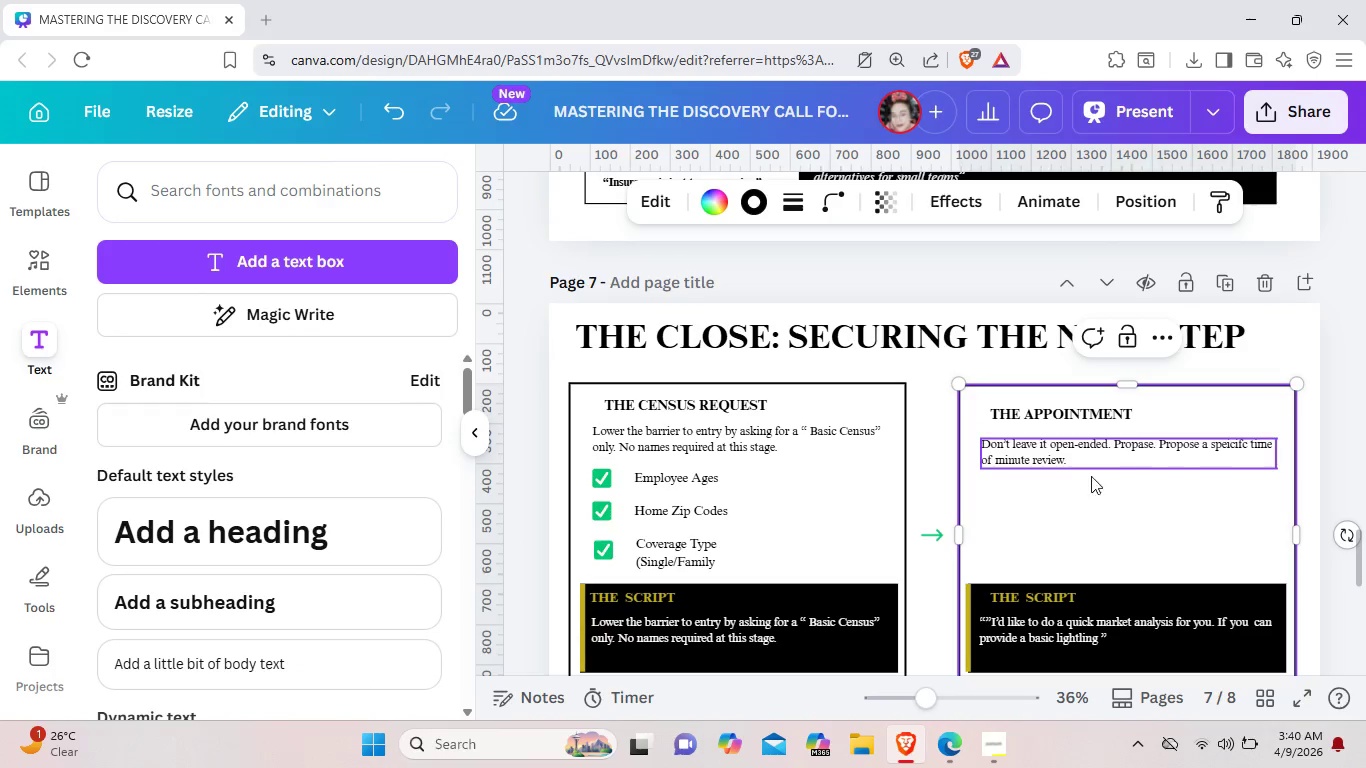 
left_click([1348, 481])
 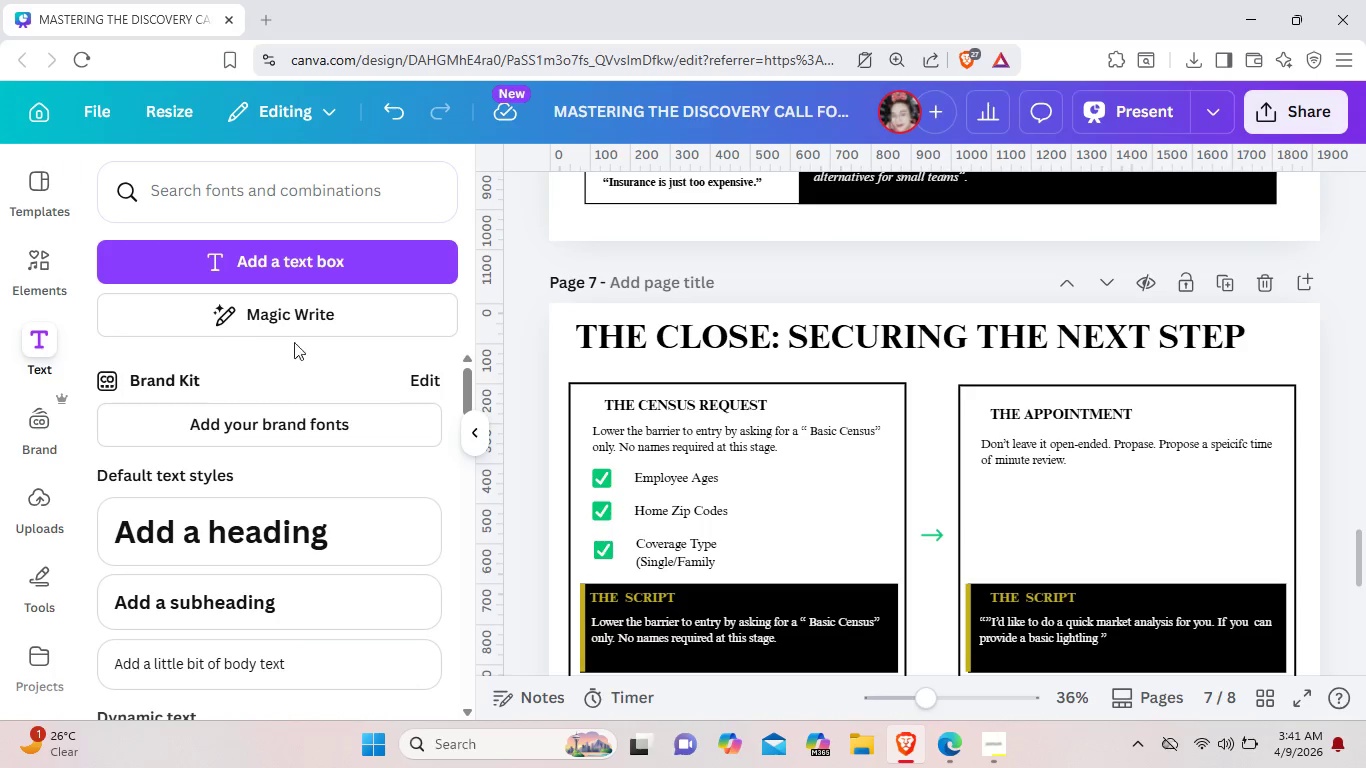 
wait(10.86)
 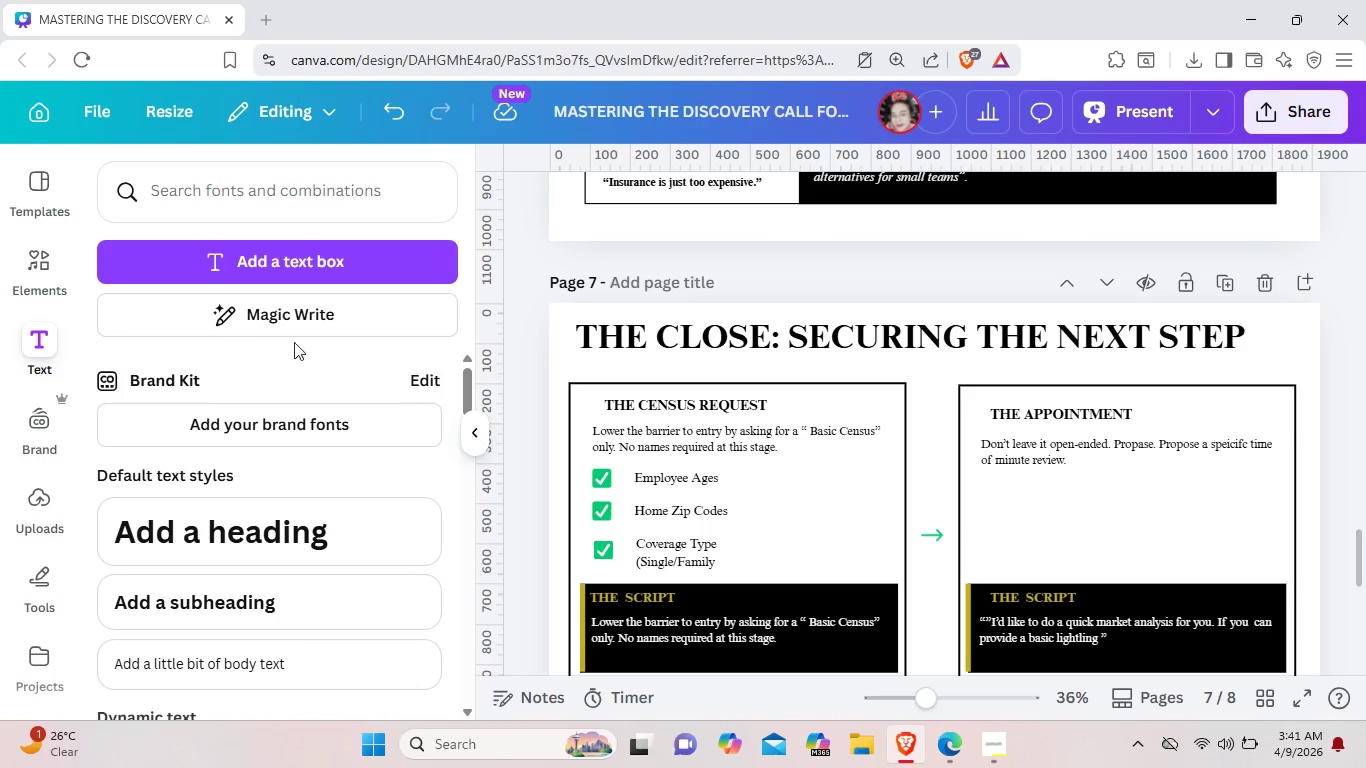 
left_click([714, 397])
 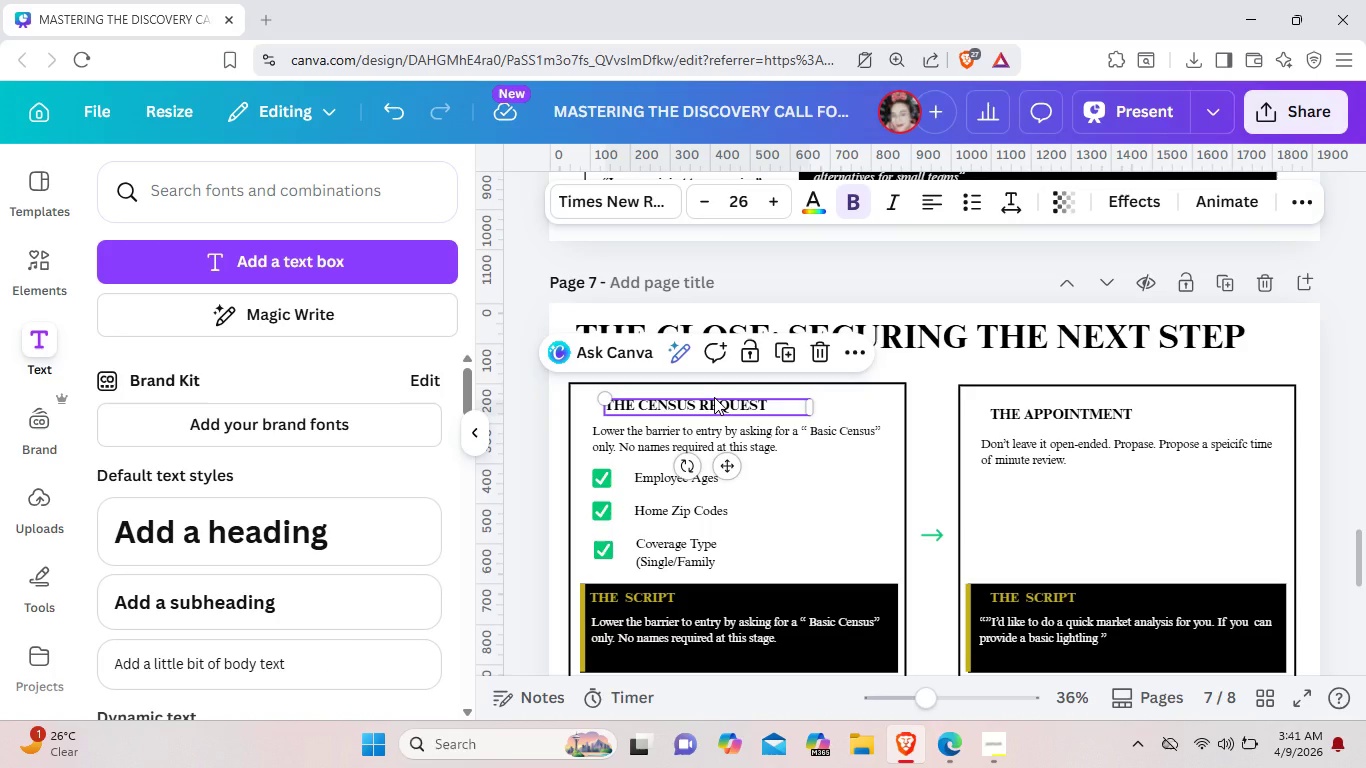 
key(Control+C)
 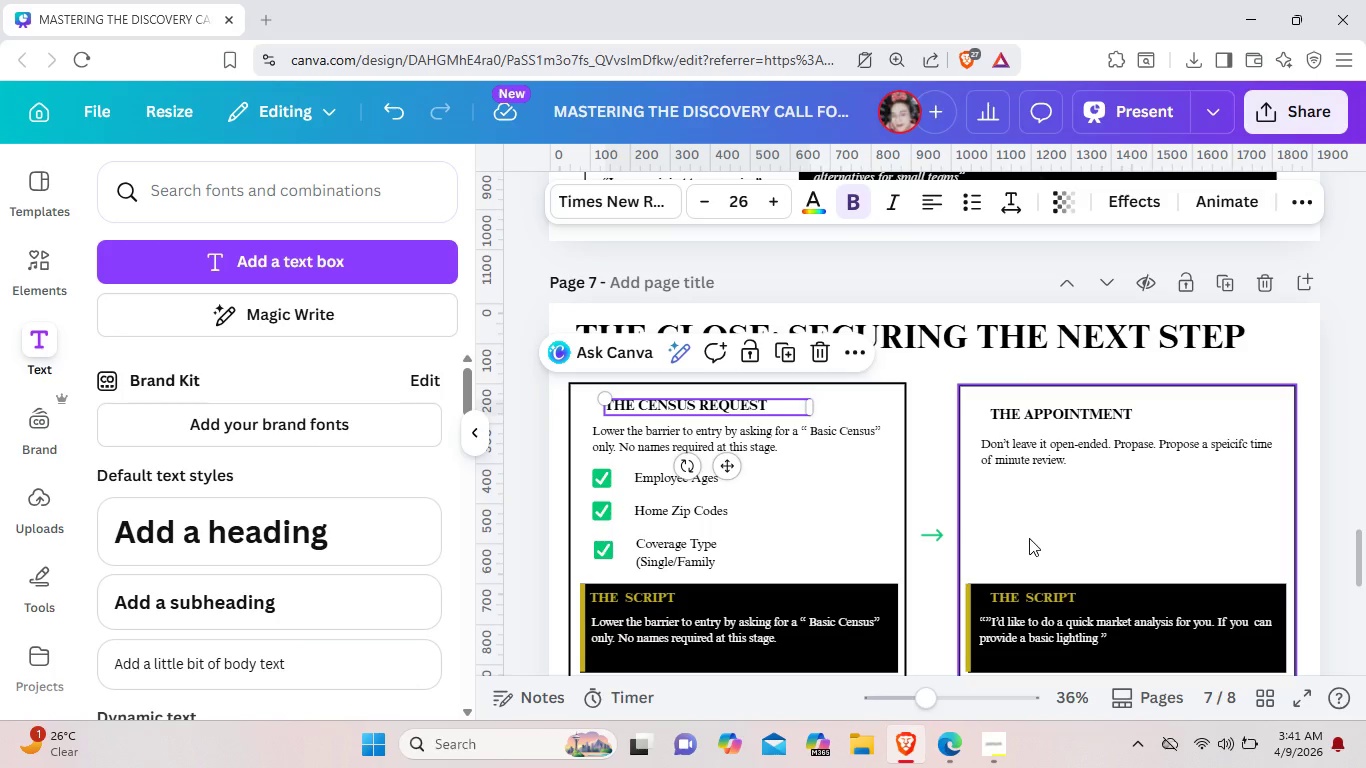 
left_click([1029, 538])
 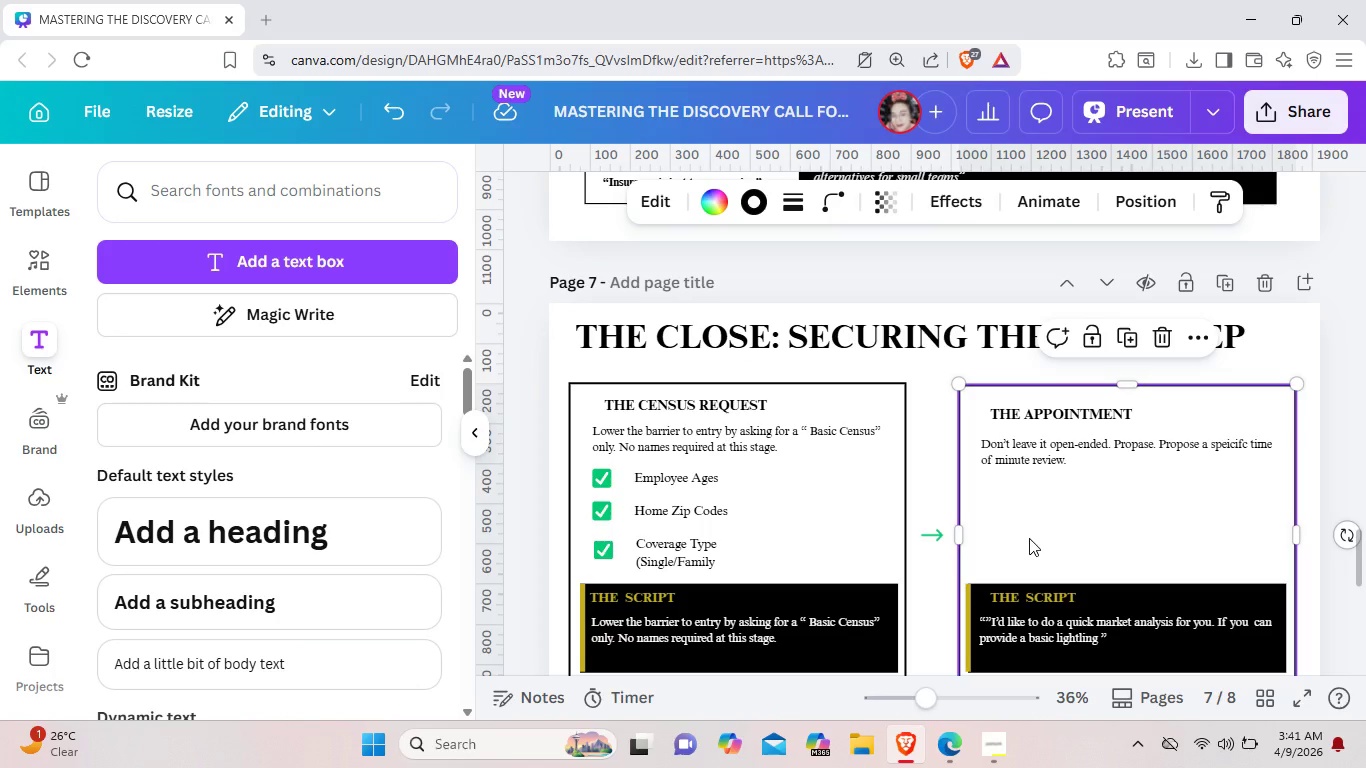 
key(Control+V)
 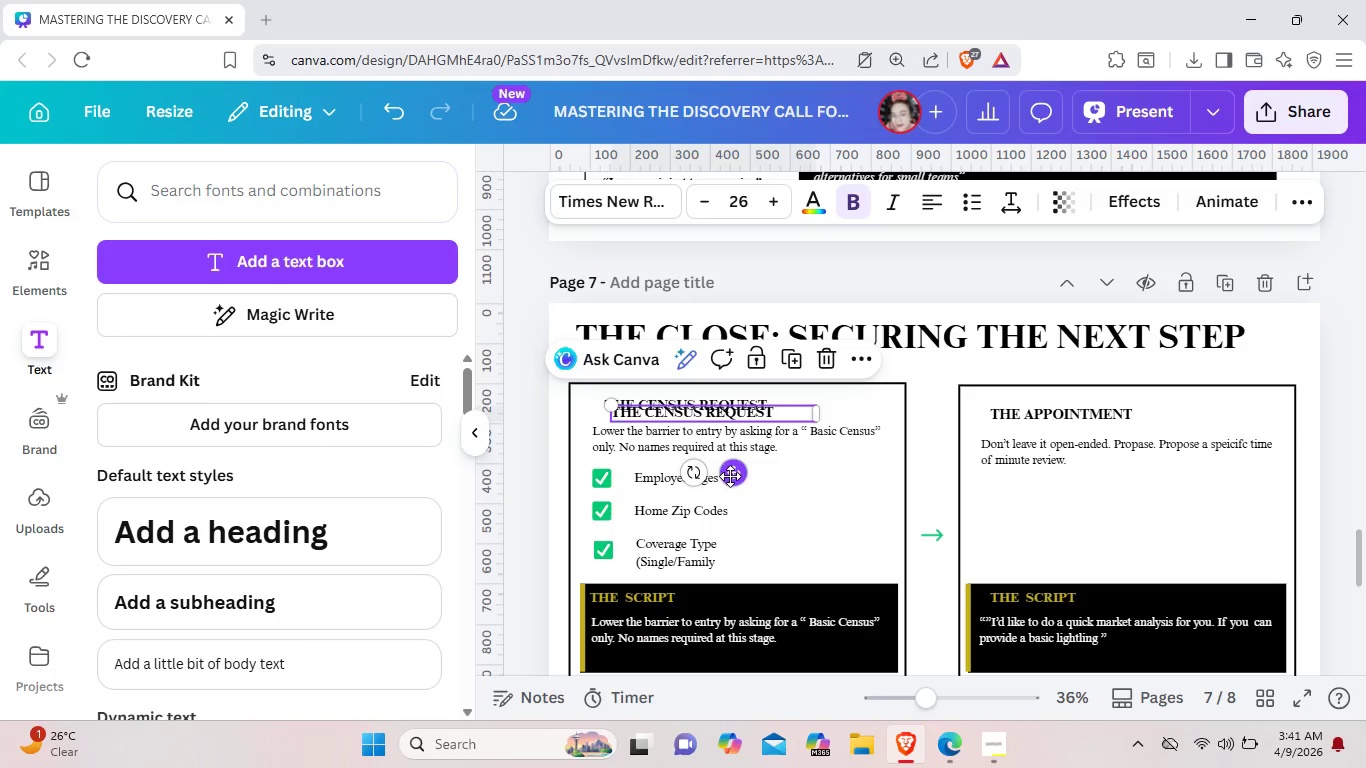 
left_click_drag(start_coordinate=[730, 476], to_coordinate=[1104, 612])
 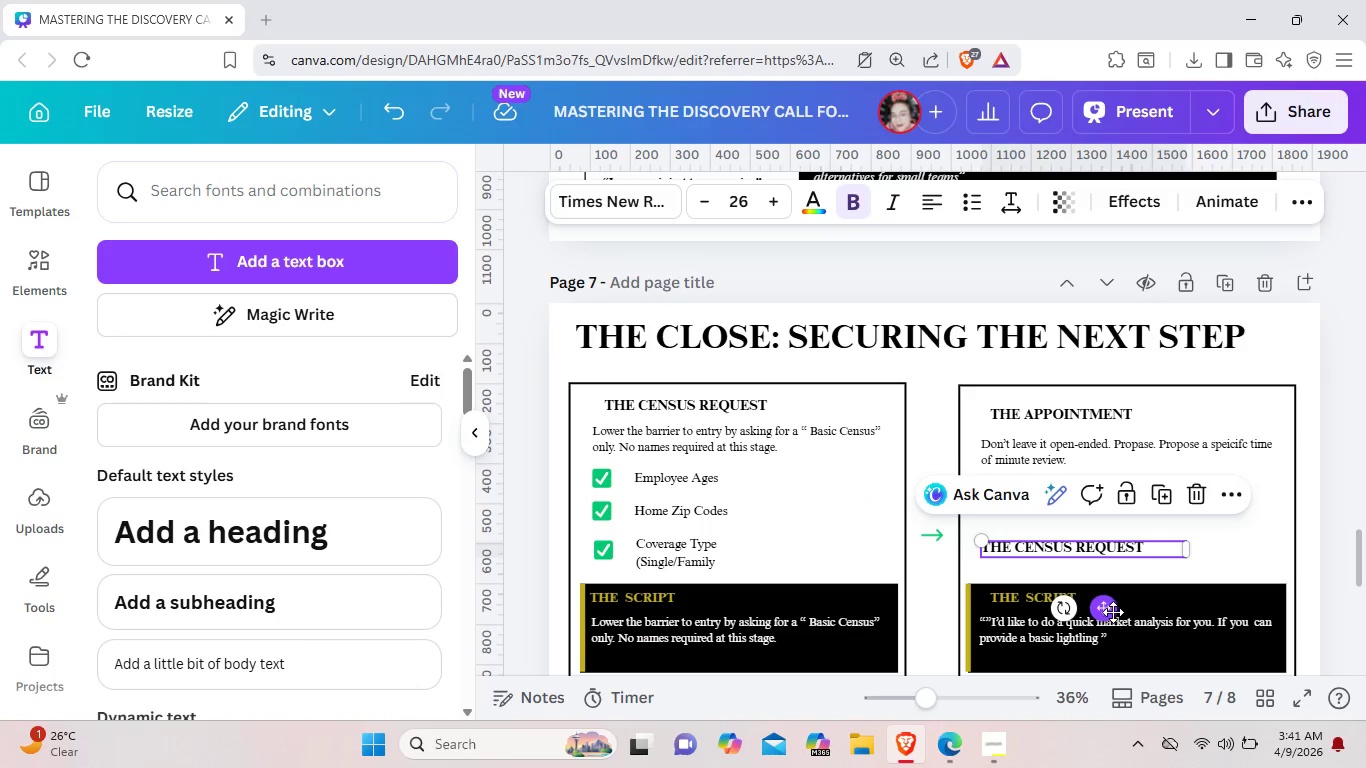 
left_click([1149, 544])
 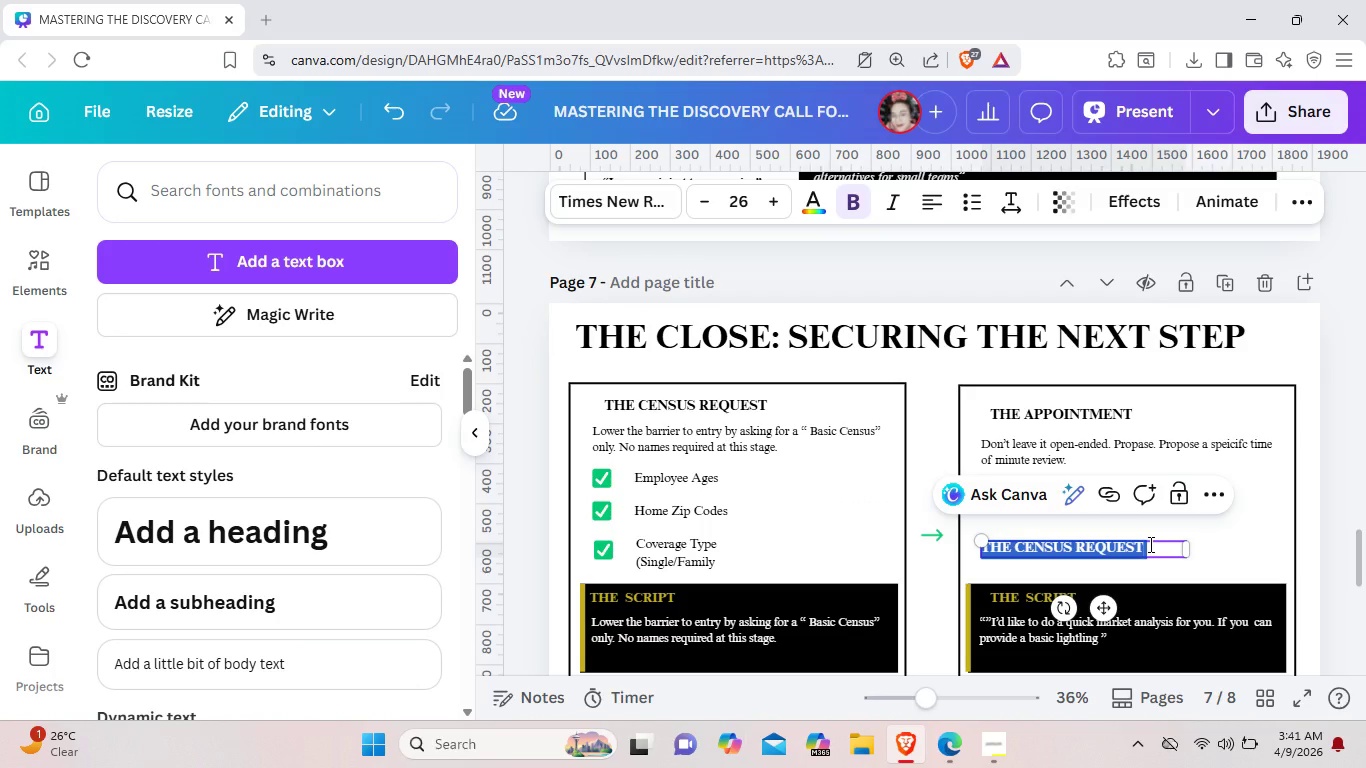 
key(Backspace)
type(10-minute )
 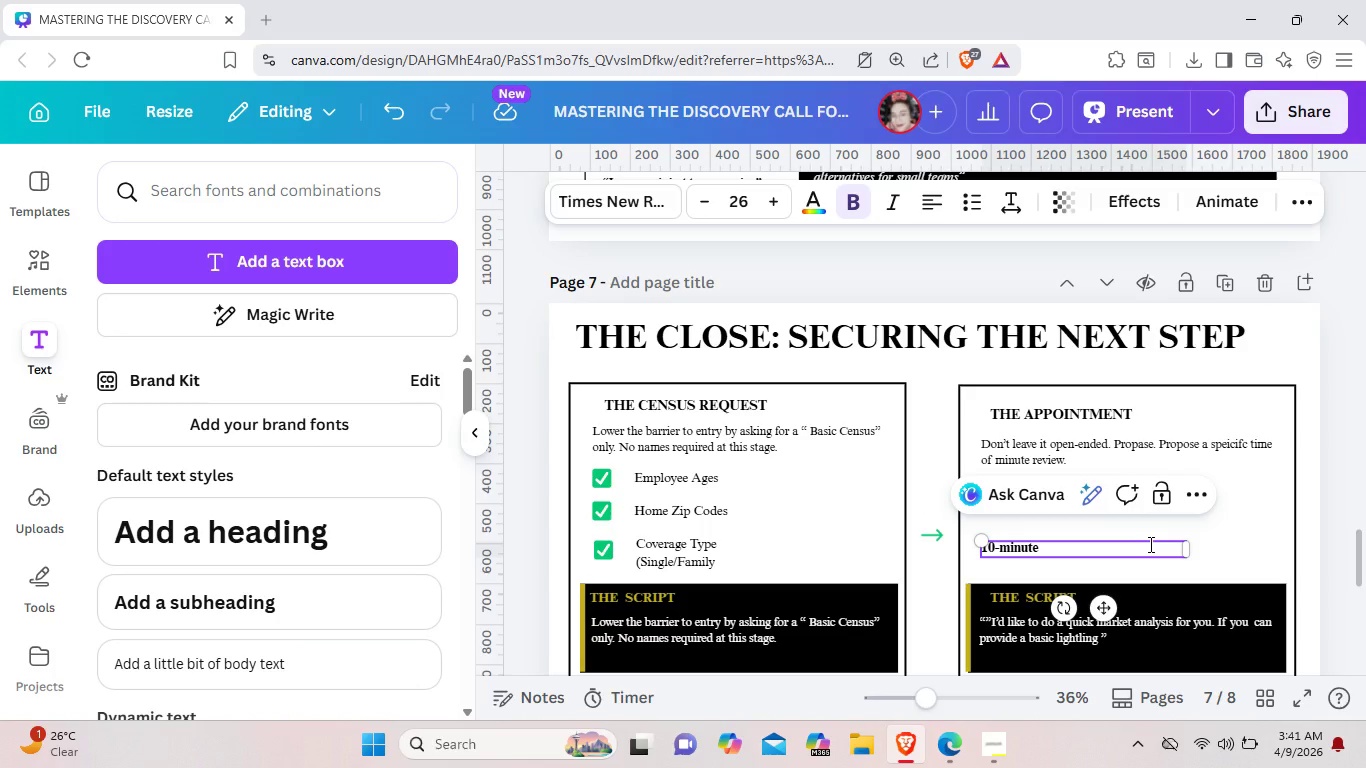 
hold_key(key=ShiftLeft, duration=0.52)
 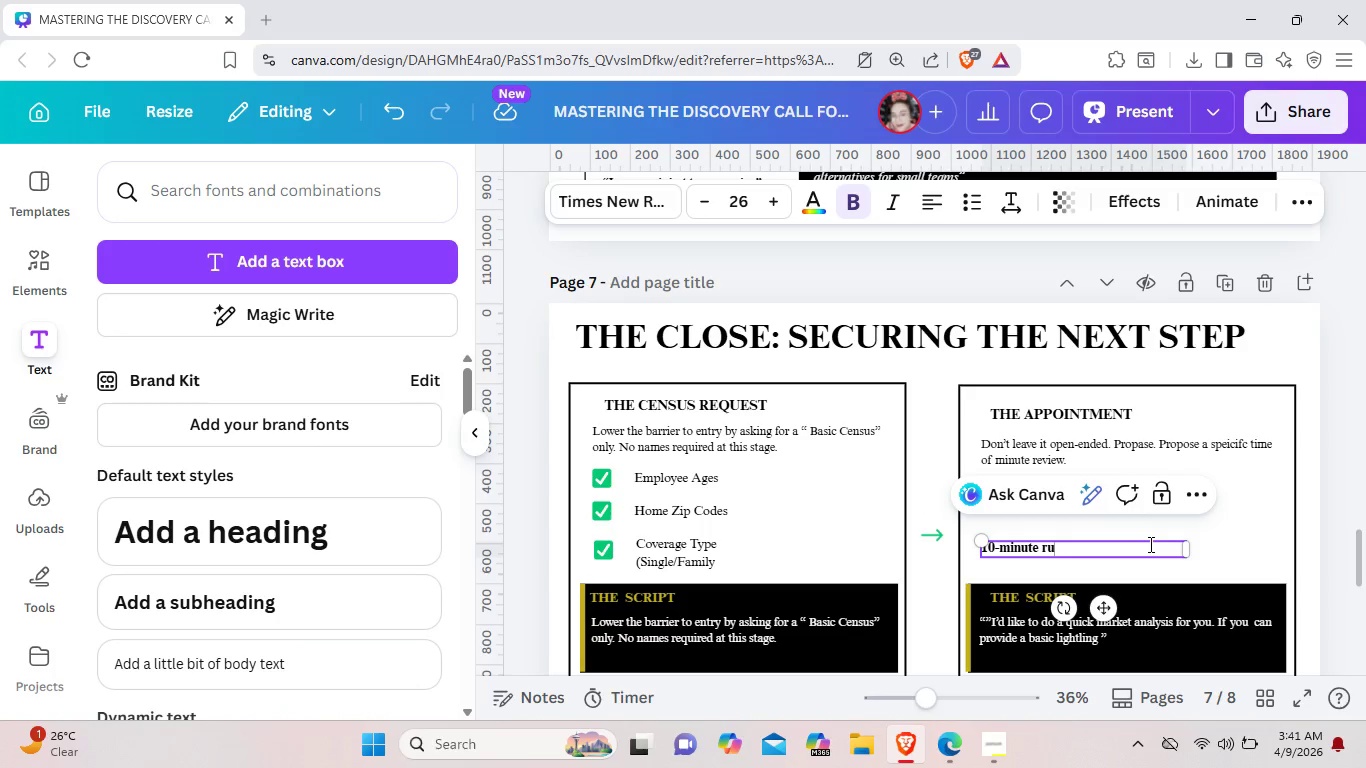 
hold_key(key=ShiftLeft, duration=5.86)
 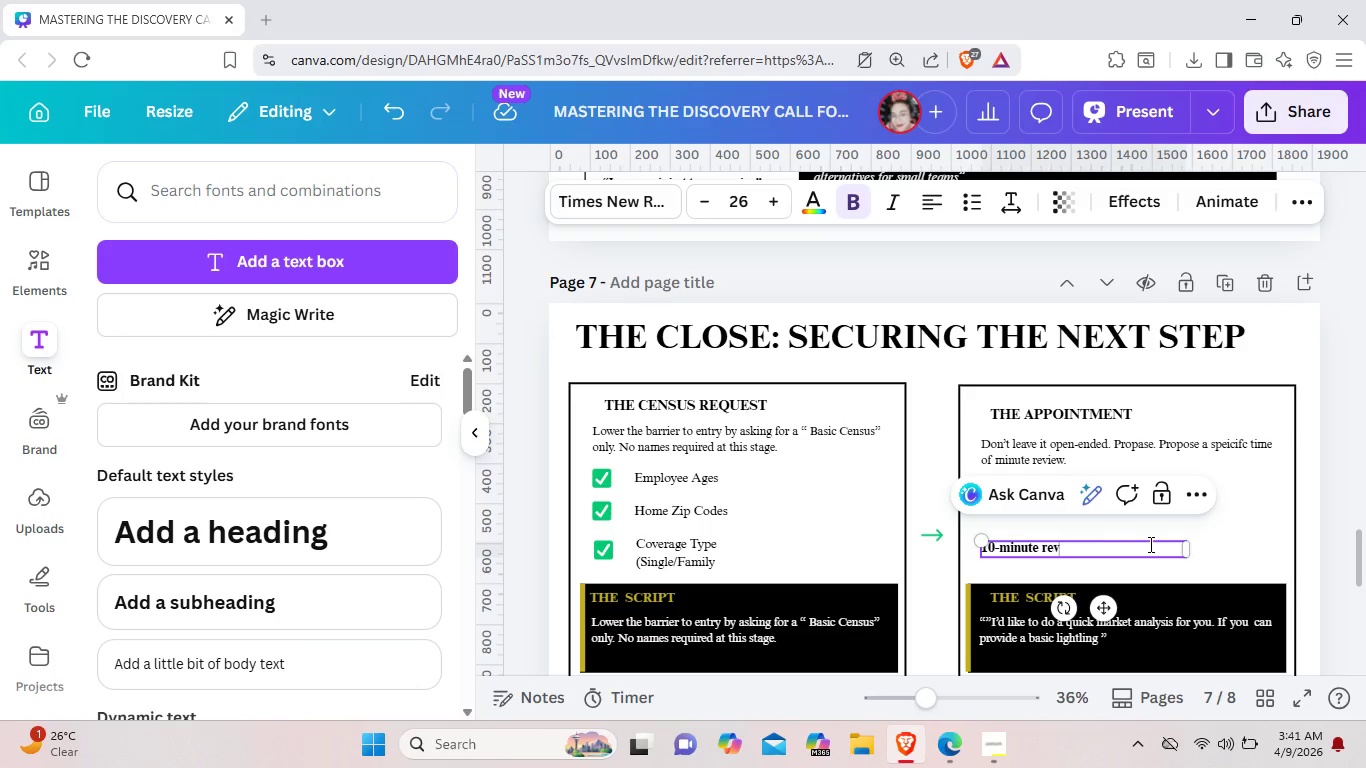 
key(Alt+AltLeft)
 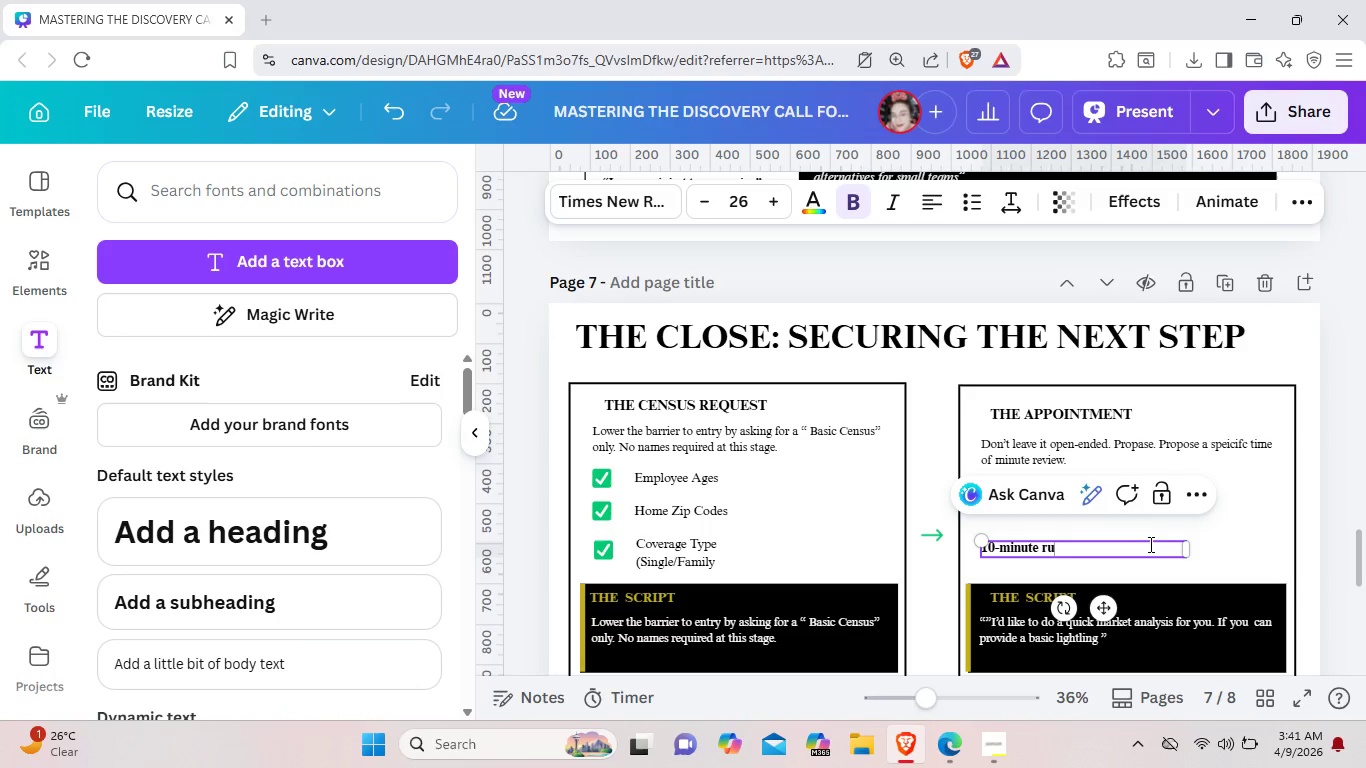 
type(rule)
 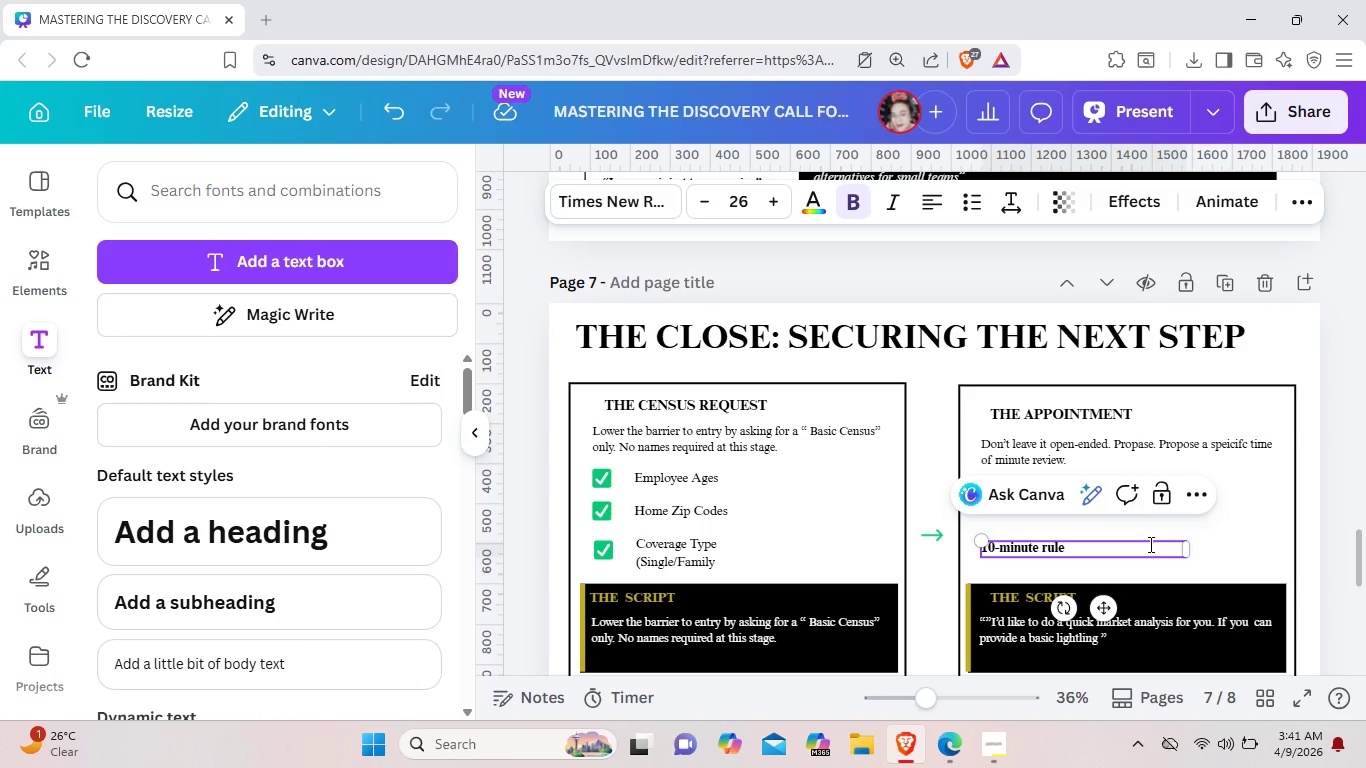 
key(Backspace)
key(Backspace)
key(Backspace)
key(Backspace)
type(review)
 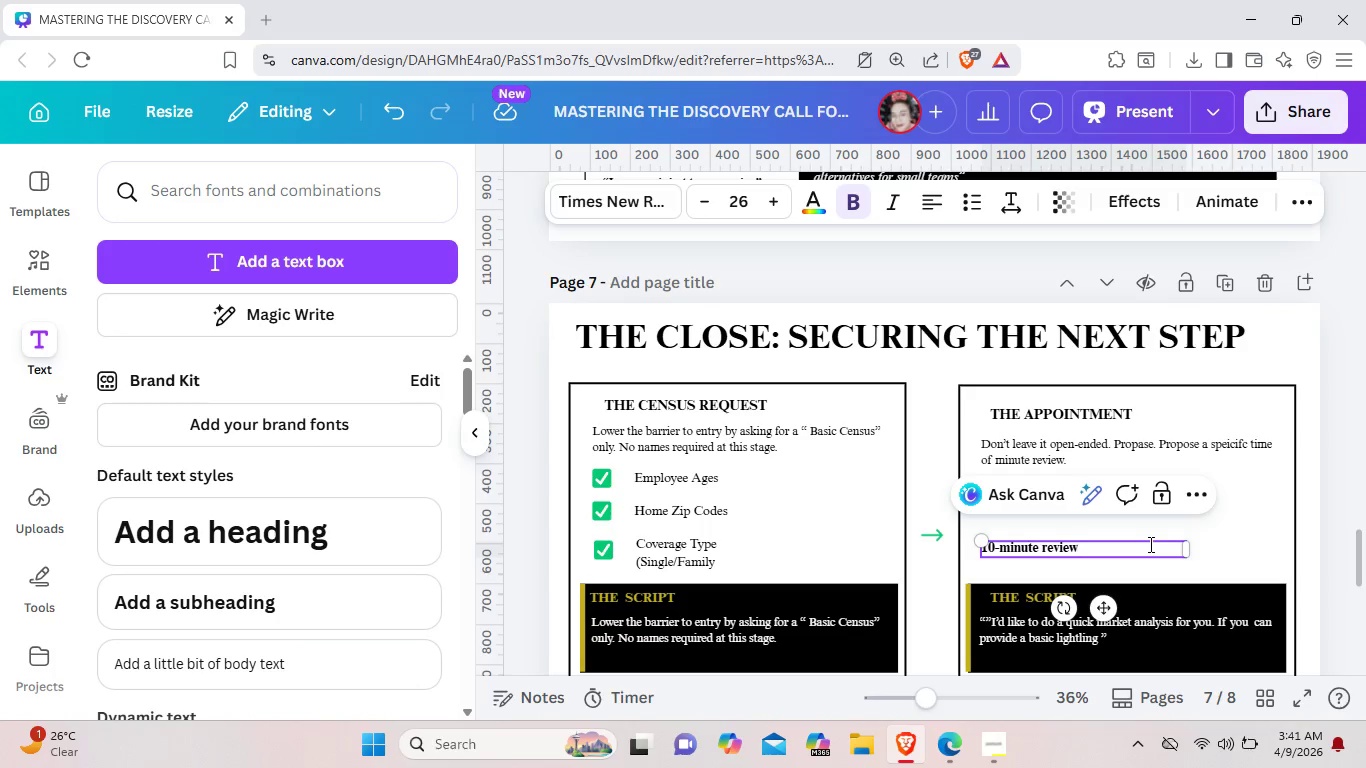 
key(Period)
 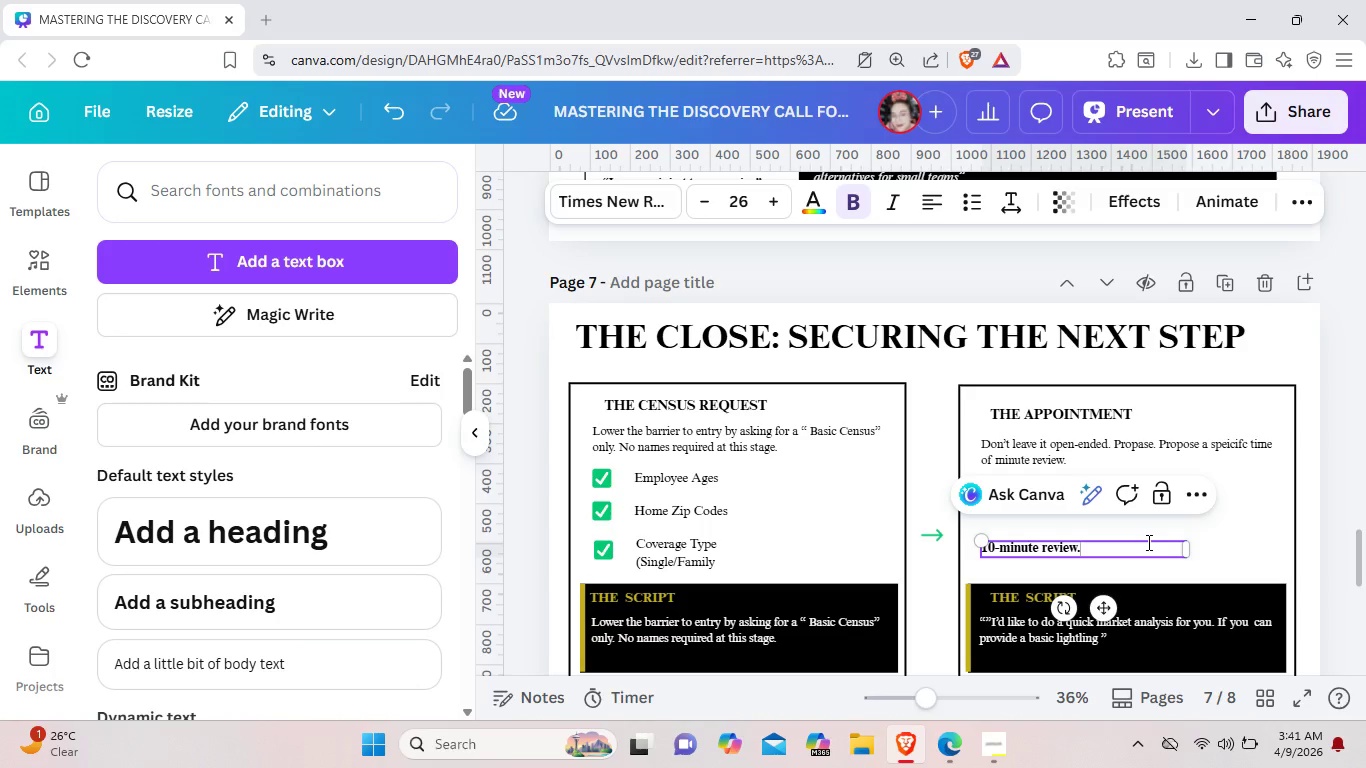 
scroll: coordinate [1139, 539], scroll_direction: down, amount: 2.0
 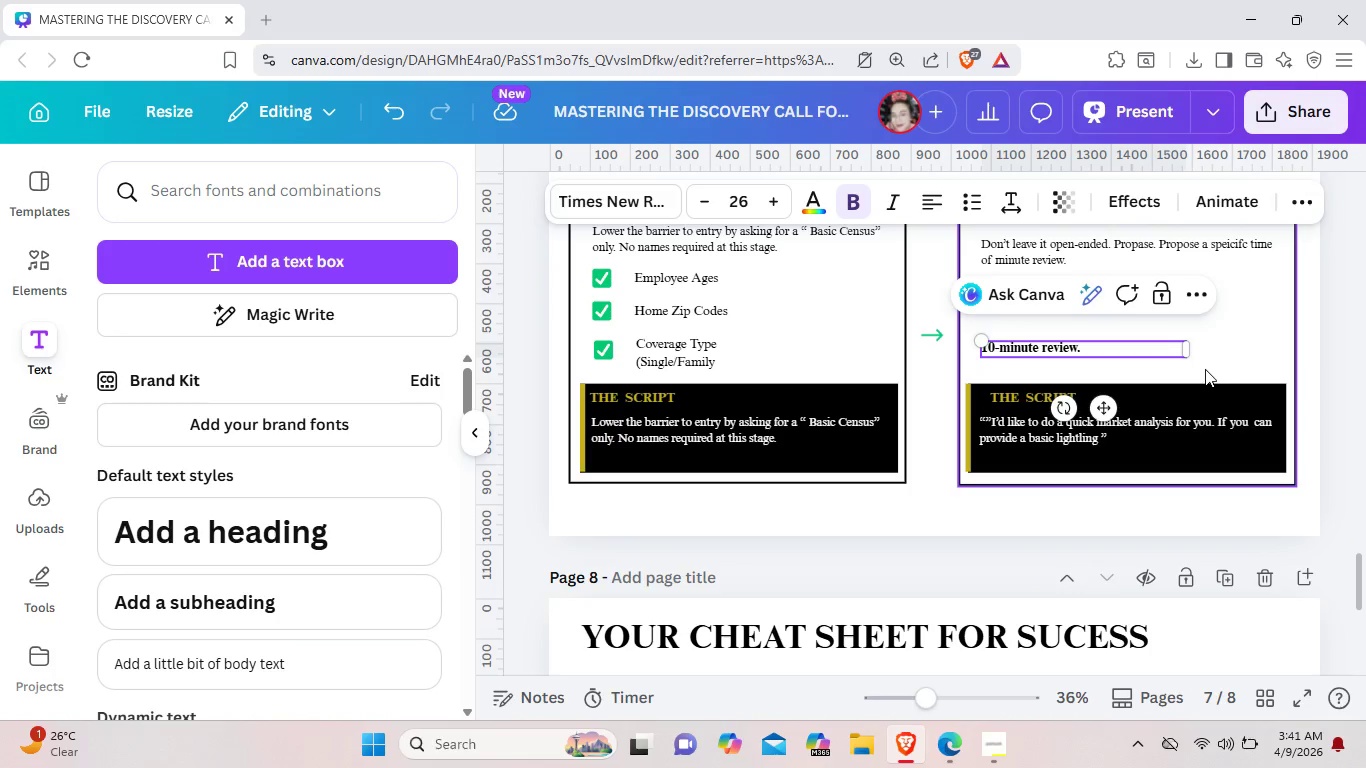 
scroll: coordinate [730, 408], scroll_direction: up, amount: 3.0
 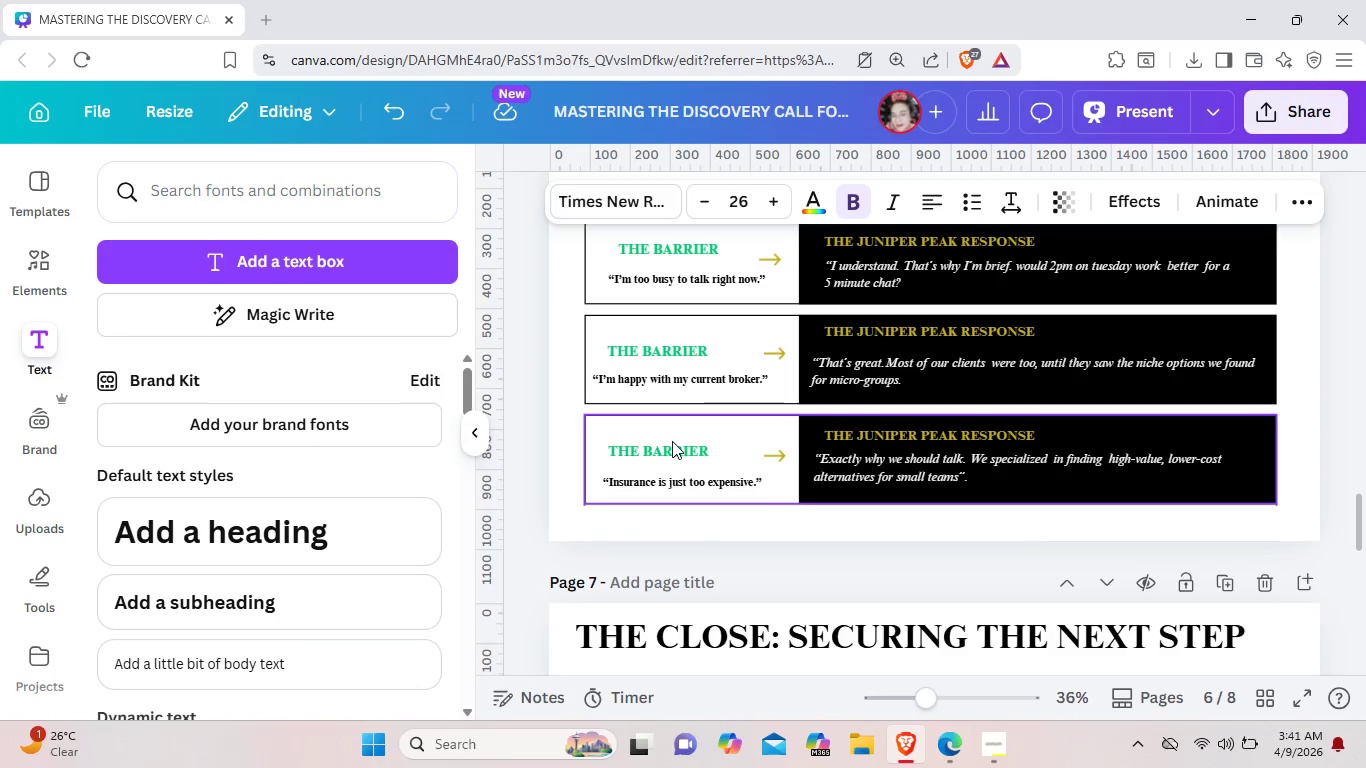 
left_click([671, 442])
 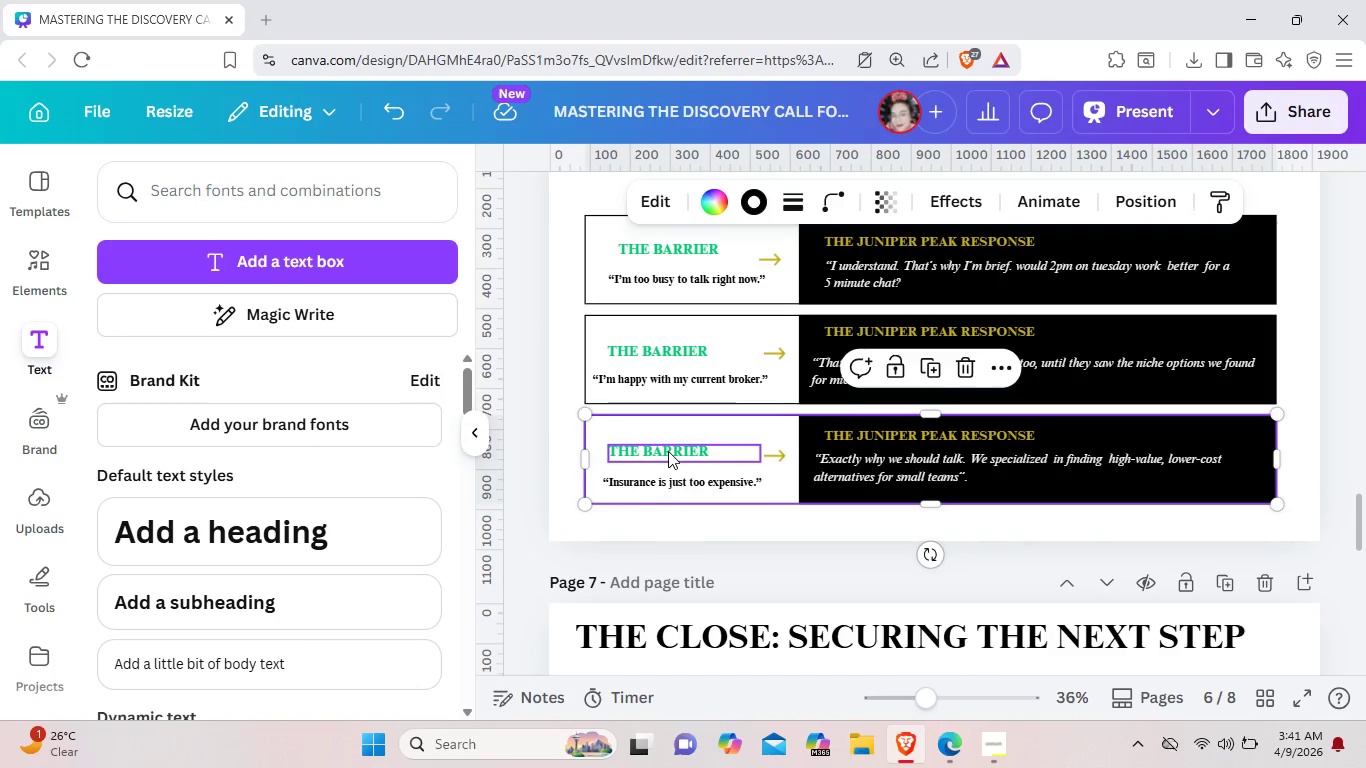 
left_click([668, 451])
 